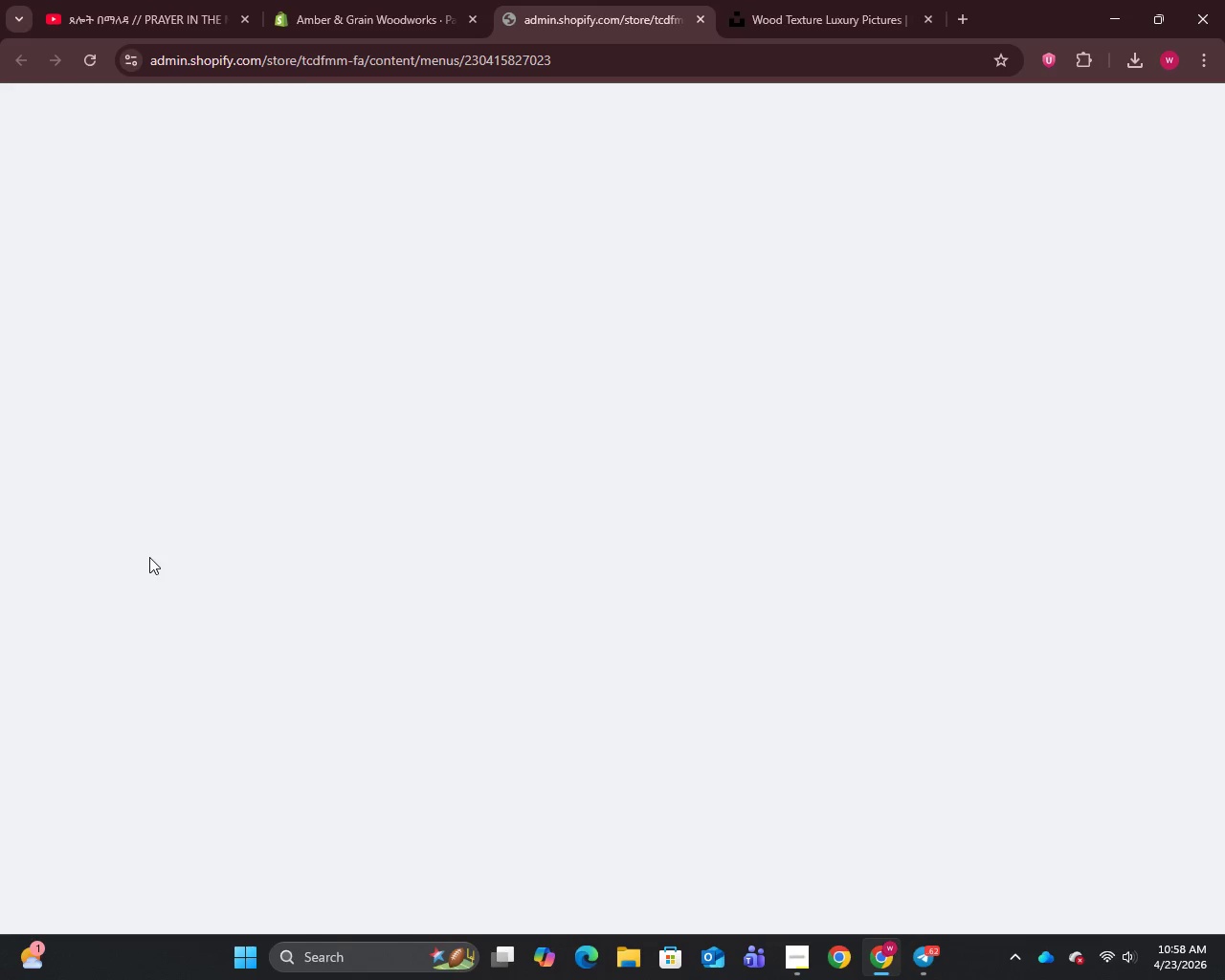 
left_click([514, 533])
 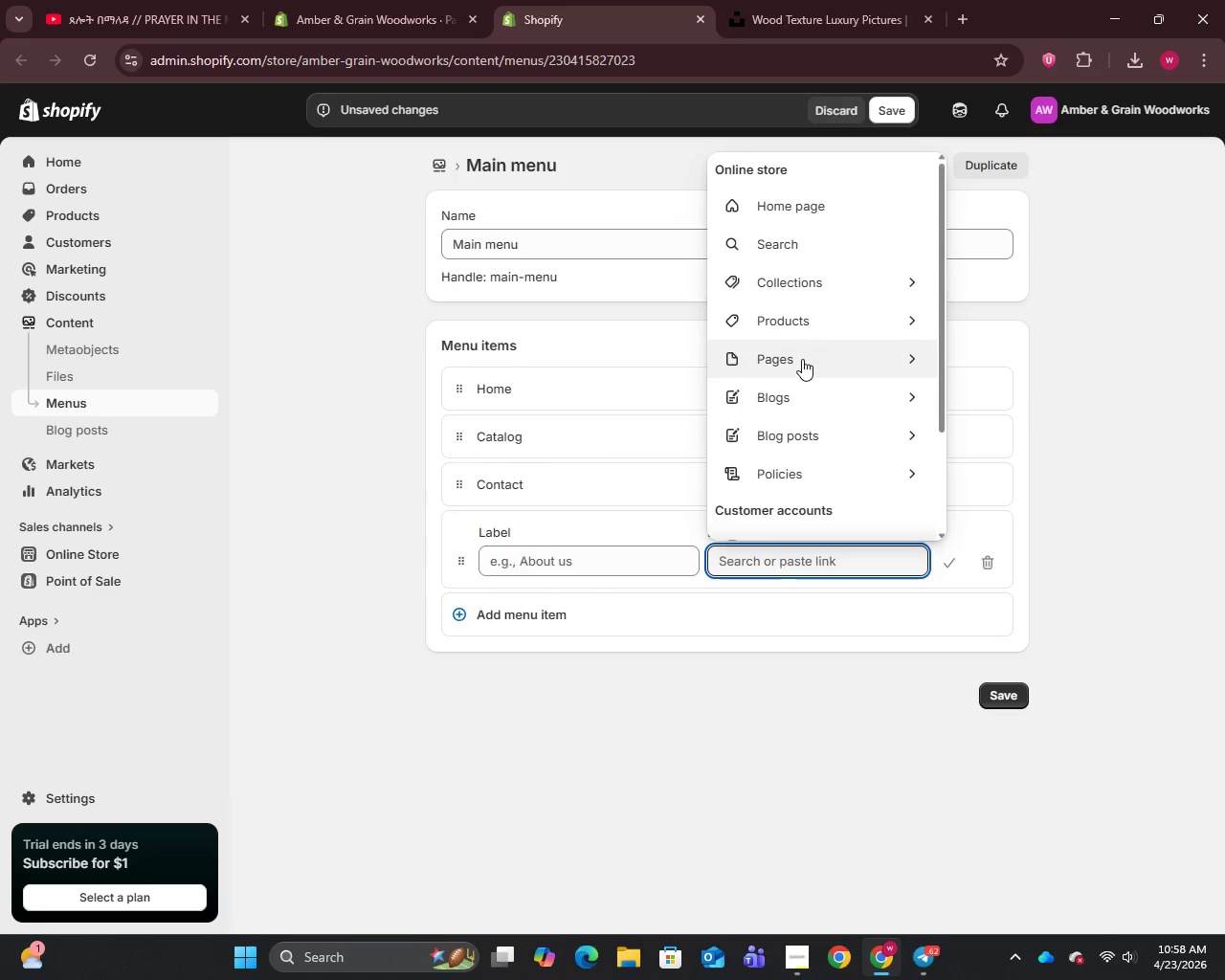 
left_click([810, 366])
 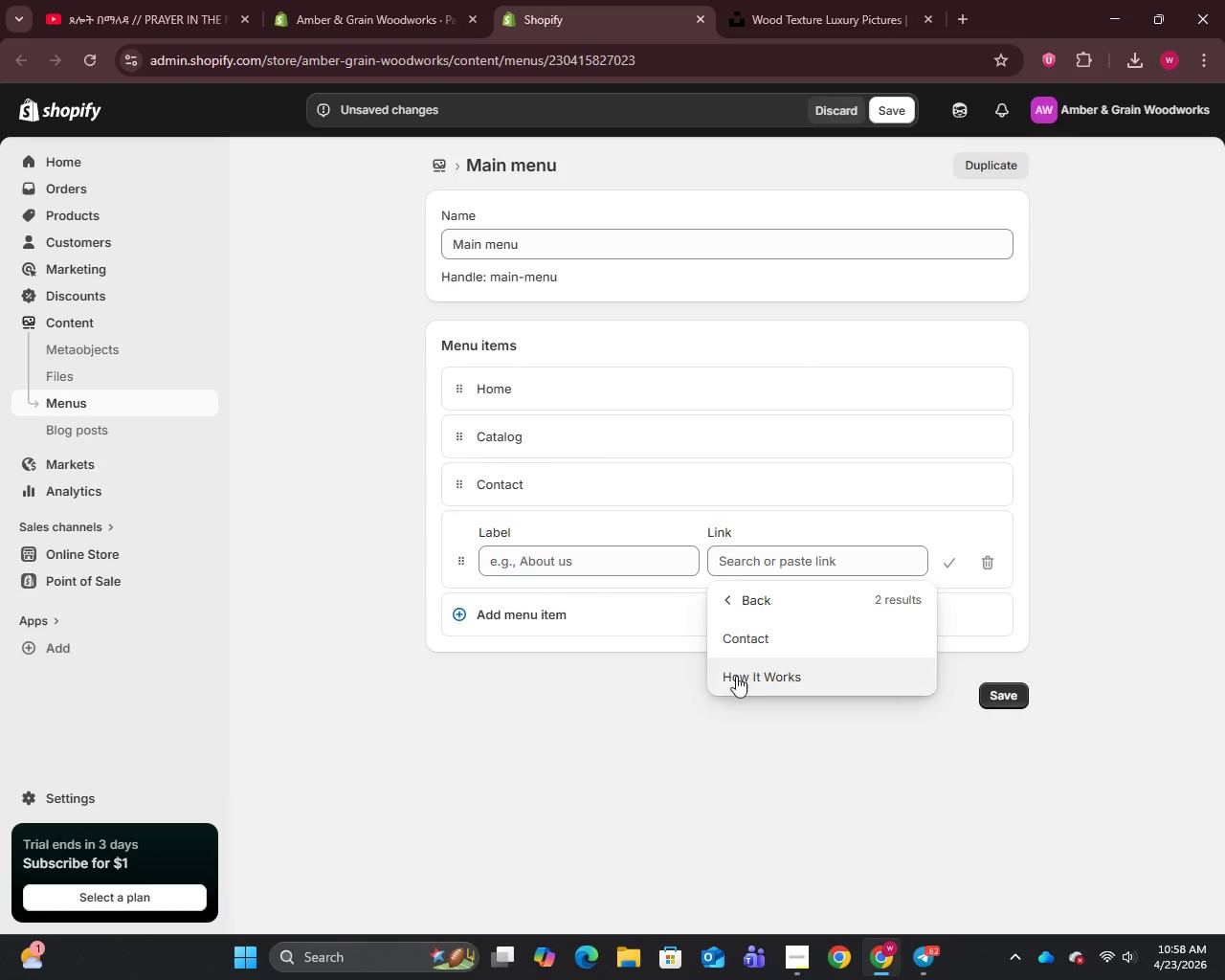 
left_click([738, 674])
 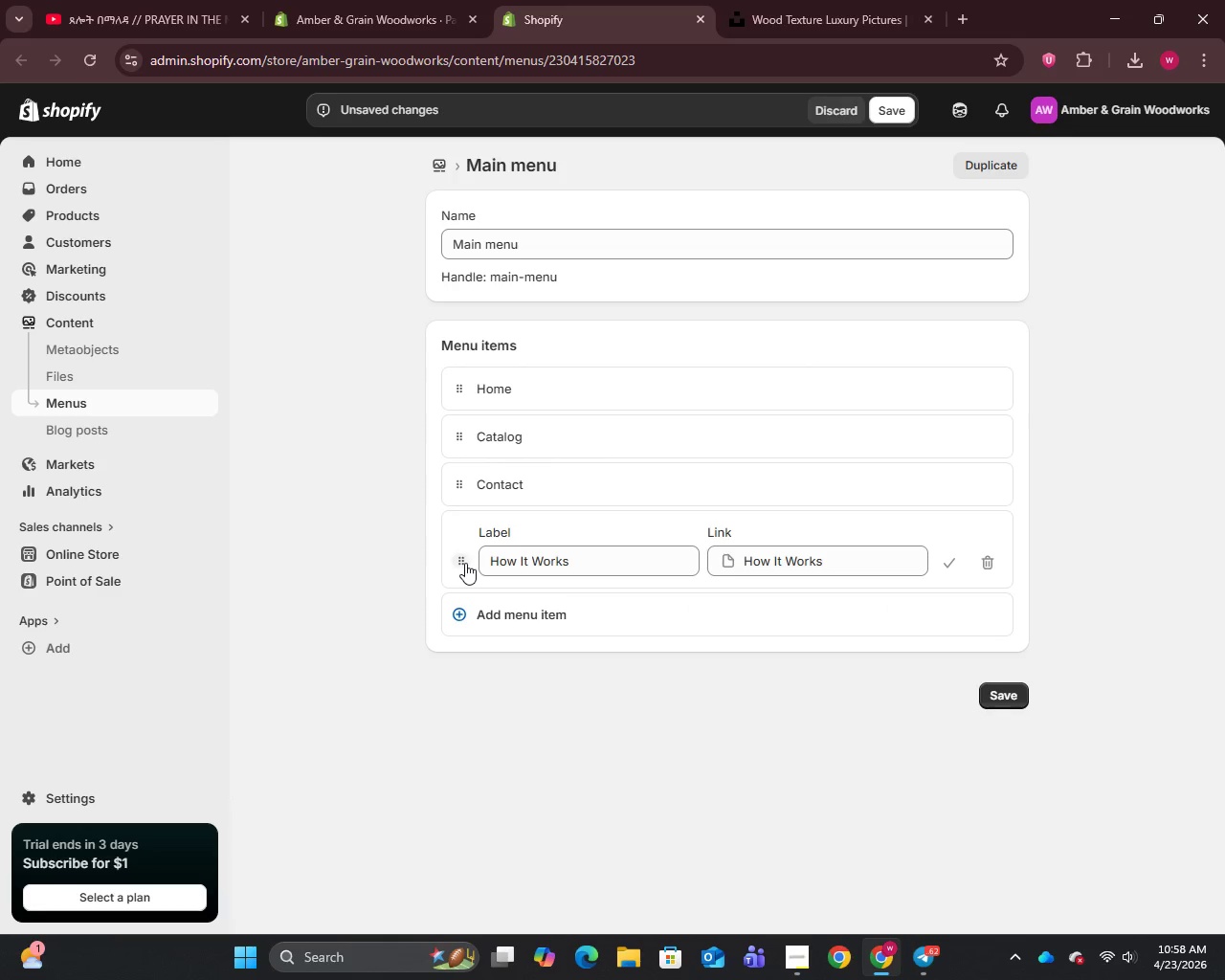 
left_click_drag(start_coordinate=[464, 561], to_coordinate=[465, 506])
 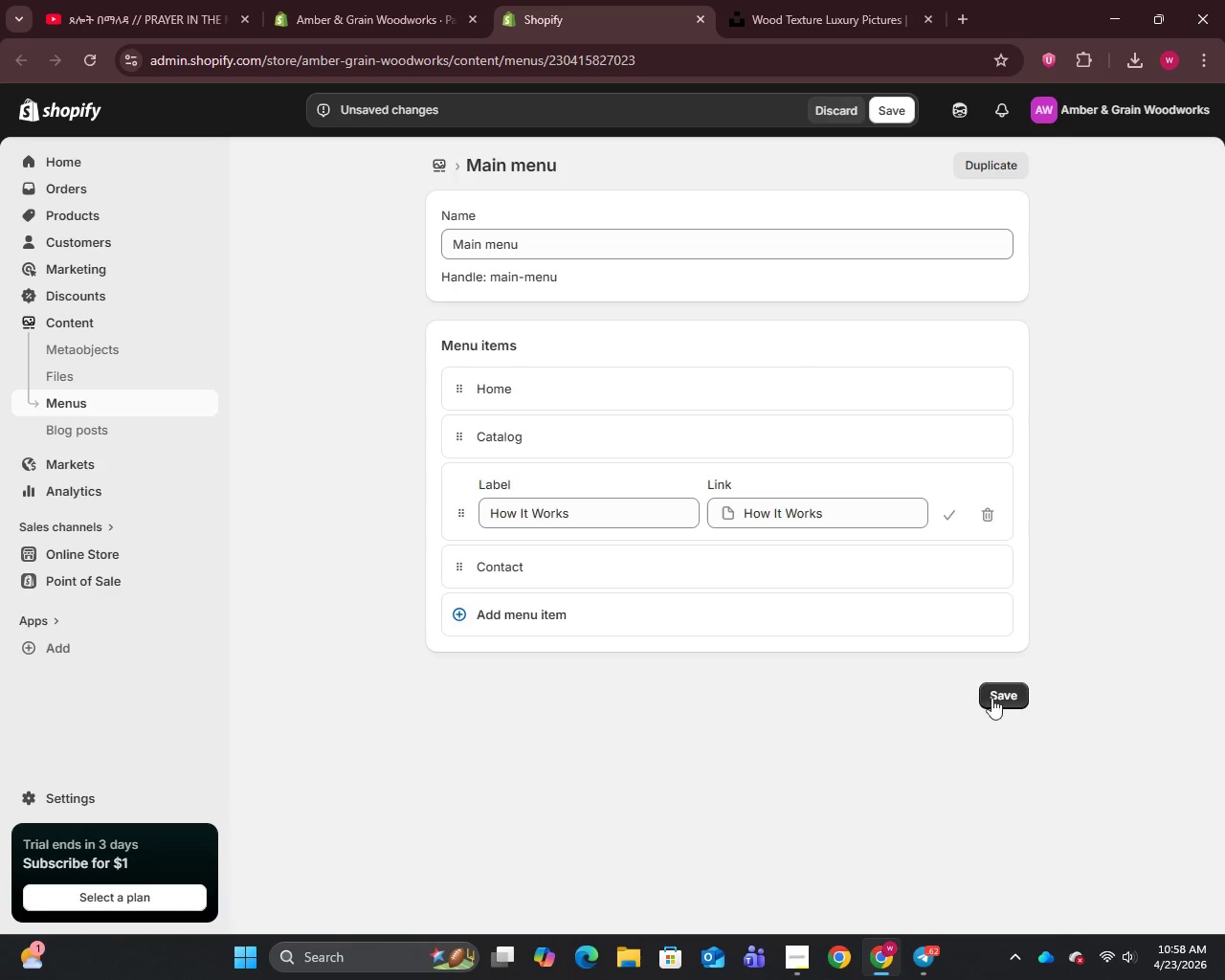 
left_click([1011, 690])
 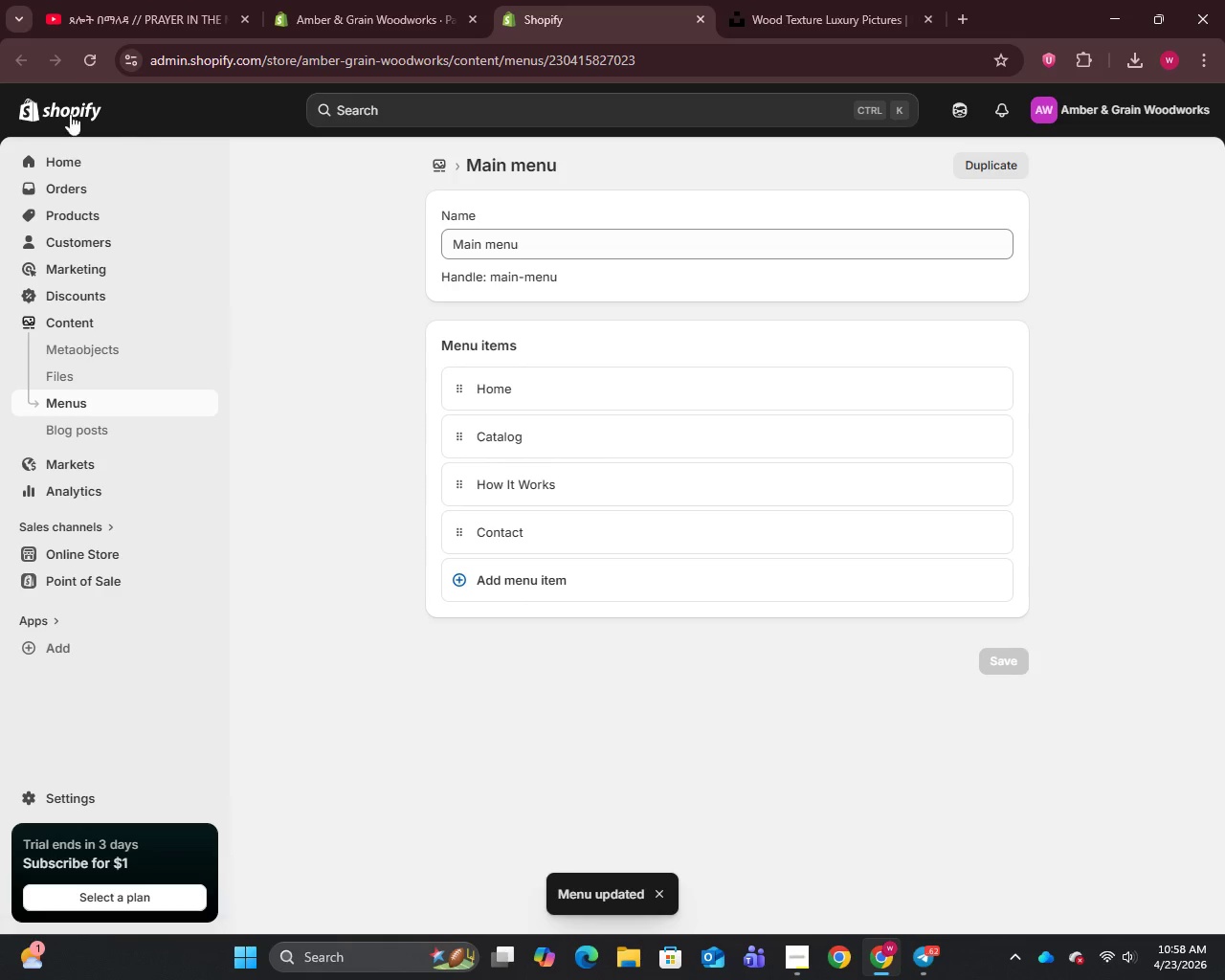 
wait(5.41)
 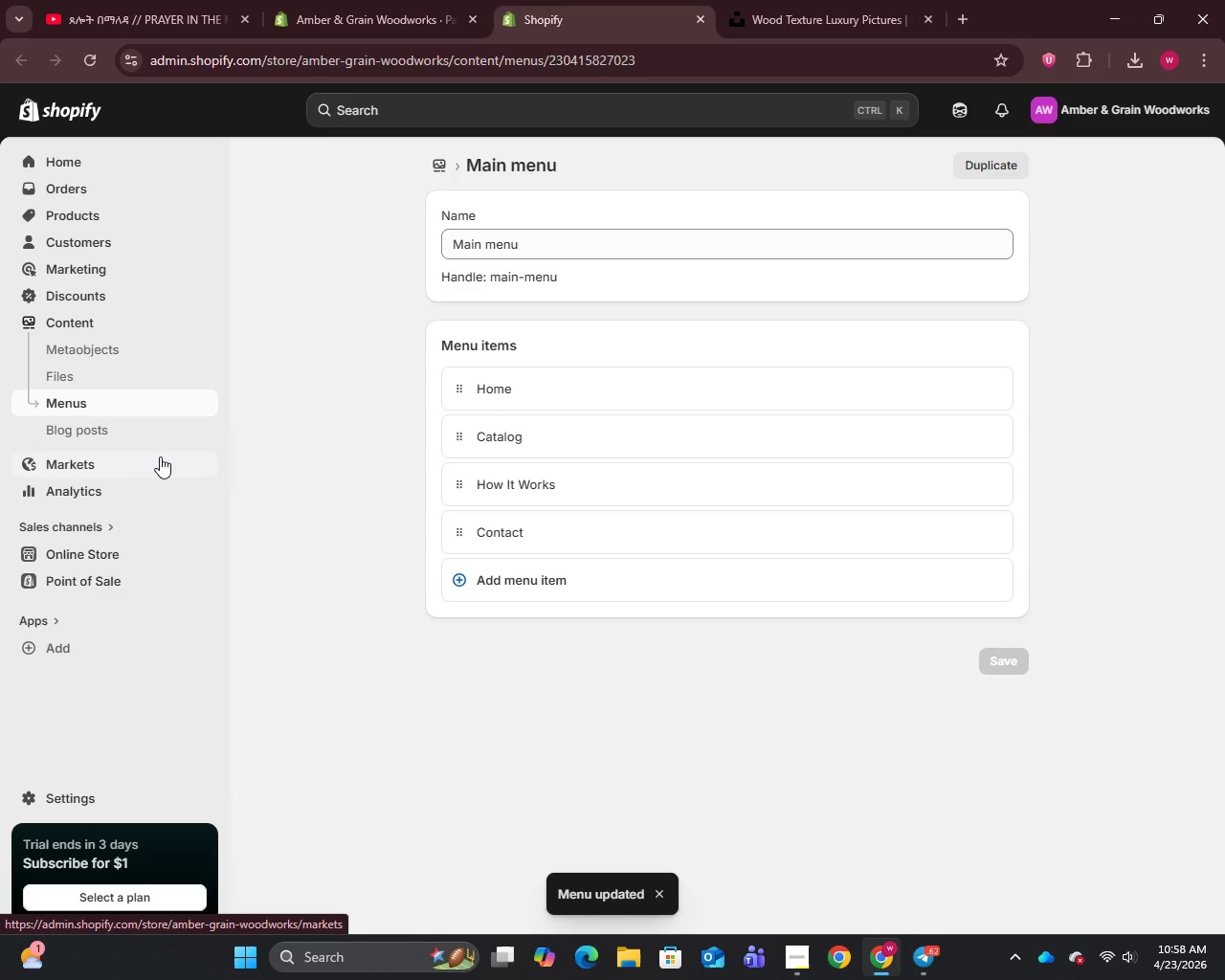 
left_click([470, 0])
 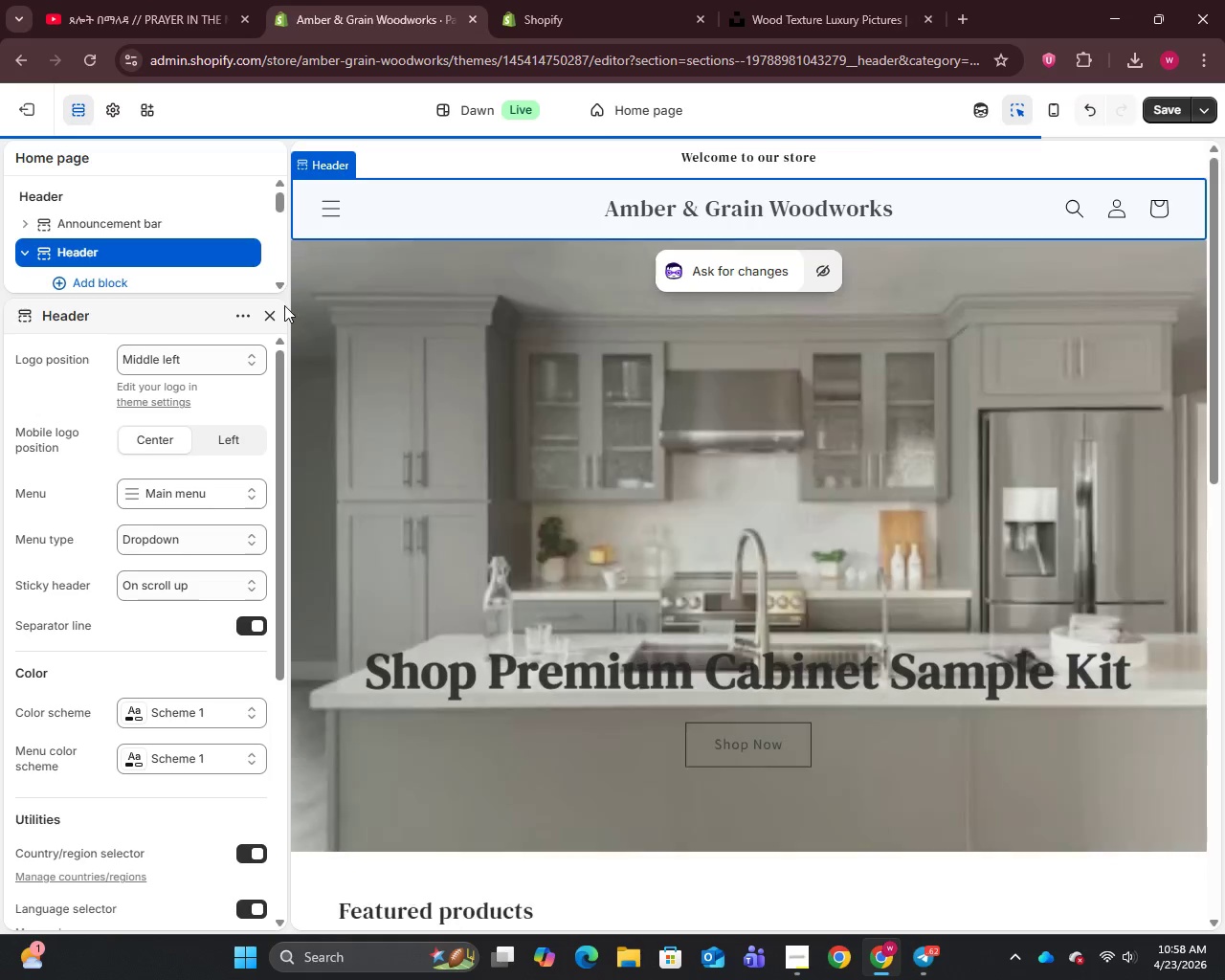 
left_click([272, 318])
 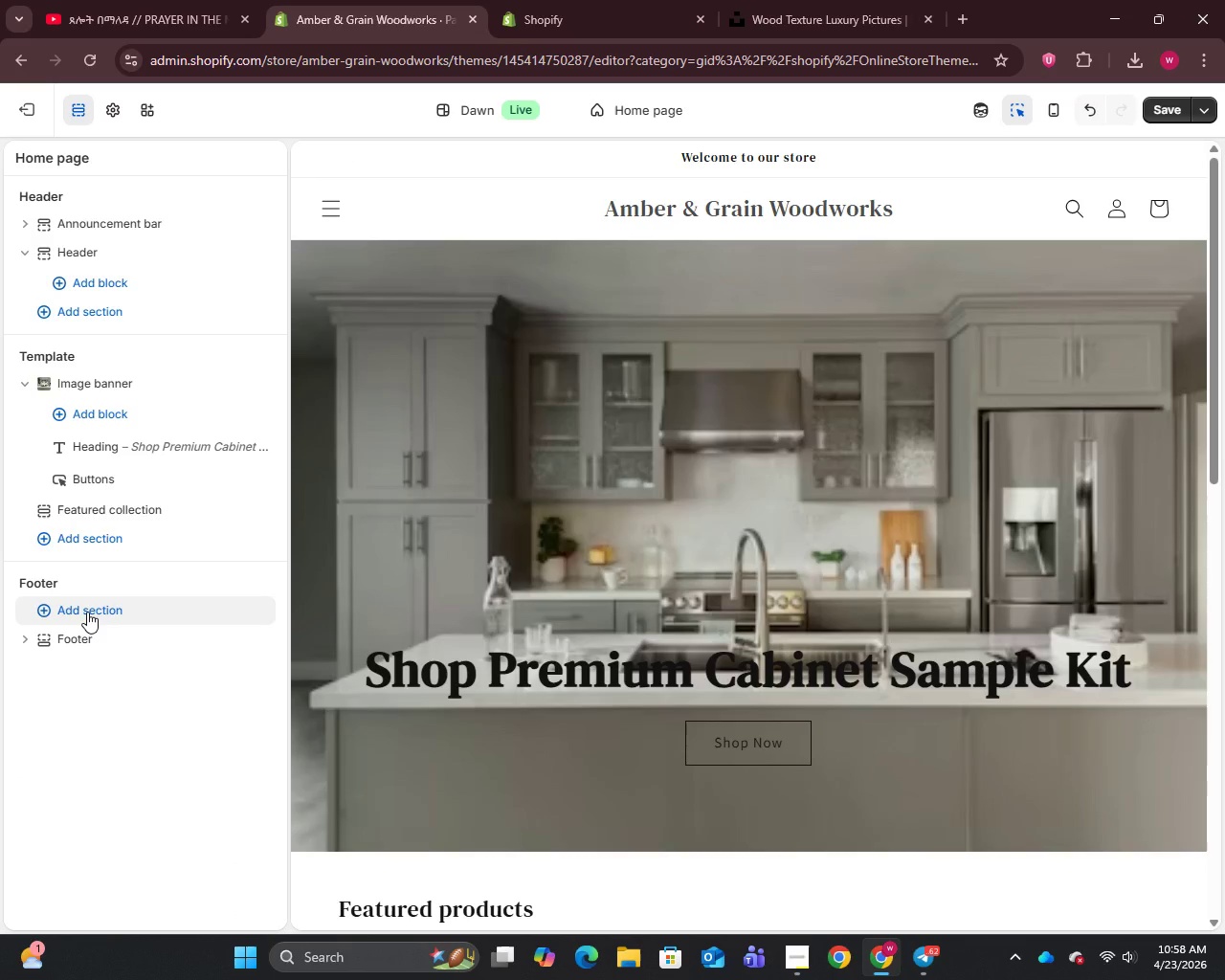 
left_click([87, 612])
 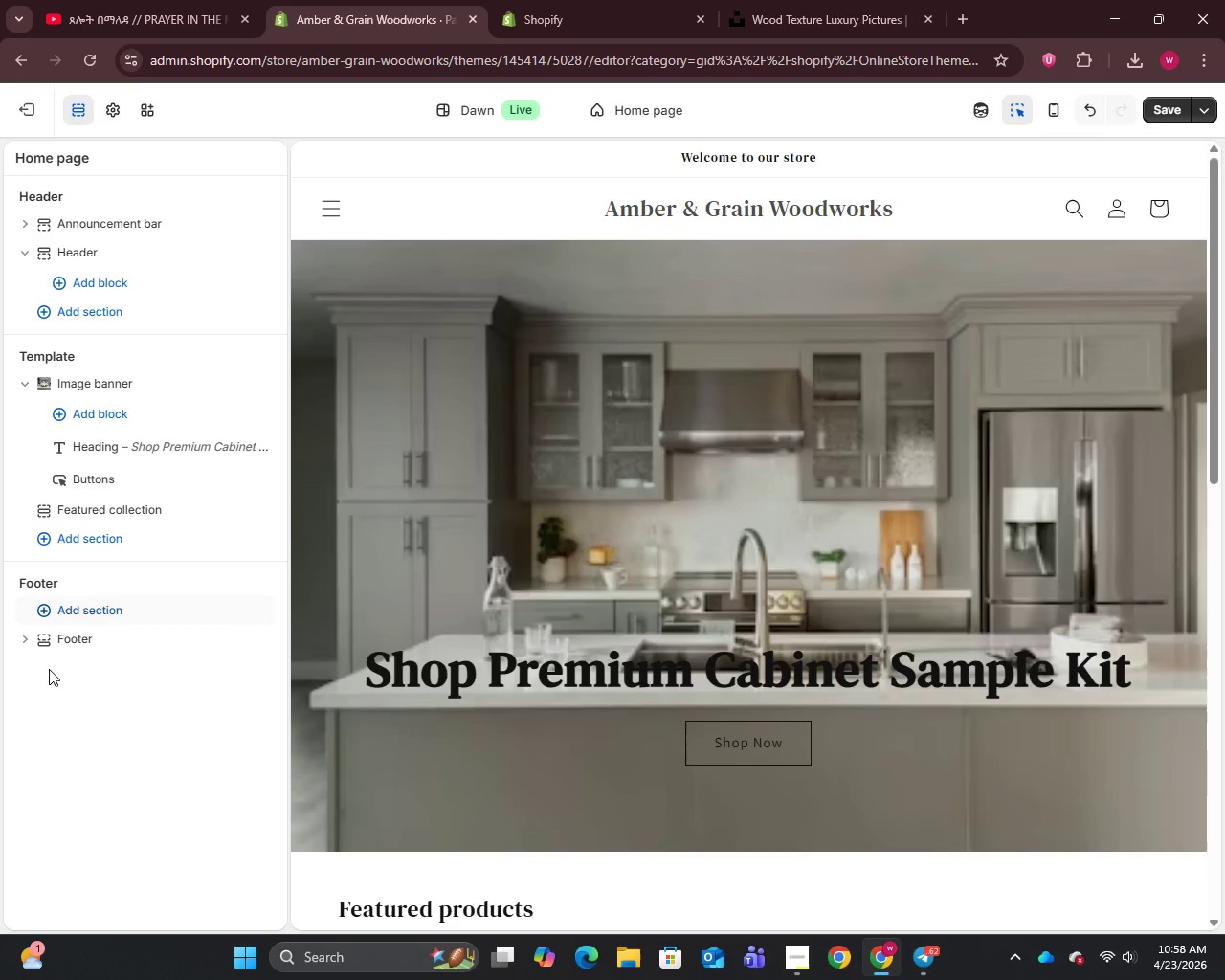 
left_click([29, 643])
 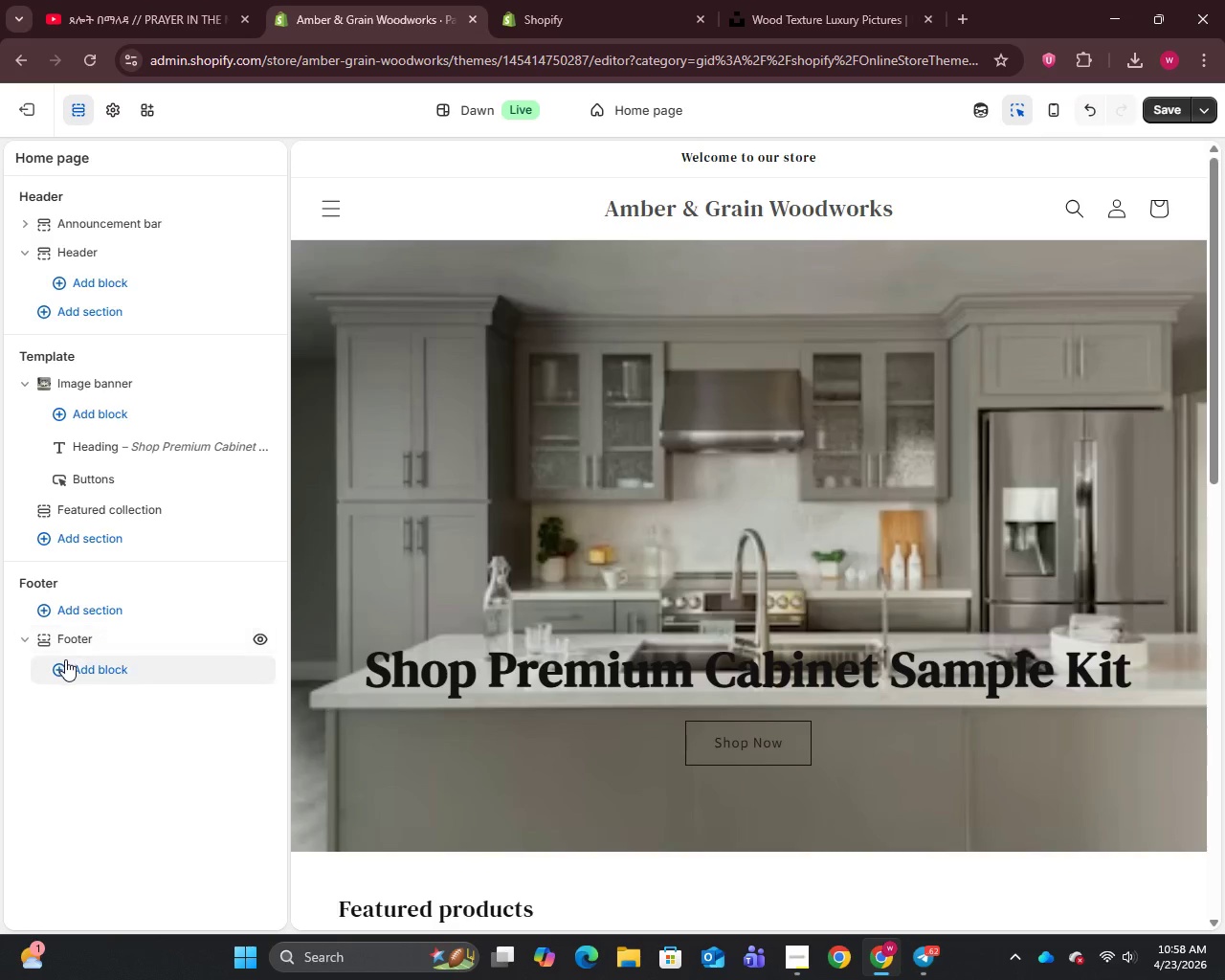 
left_click([77, 669])
 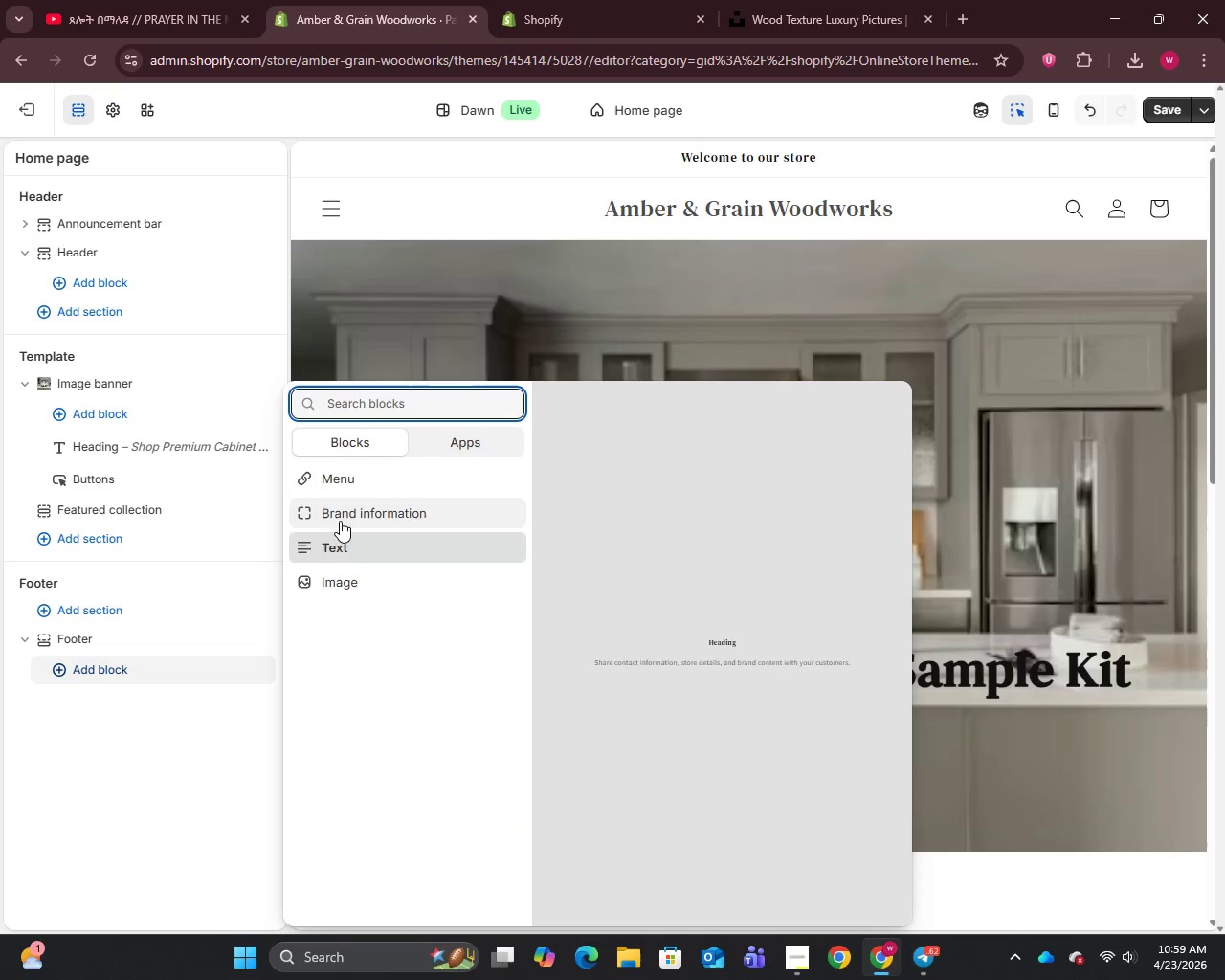 
double_click([340, 495])
 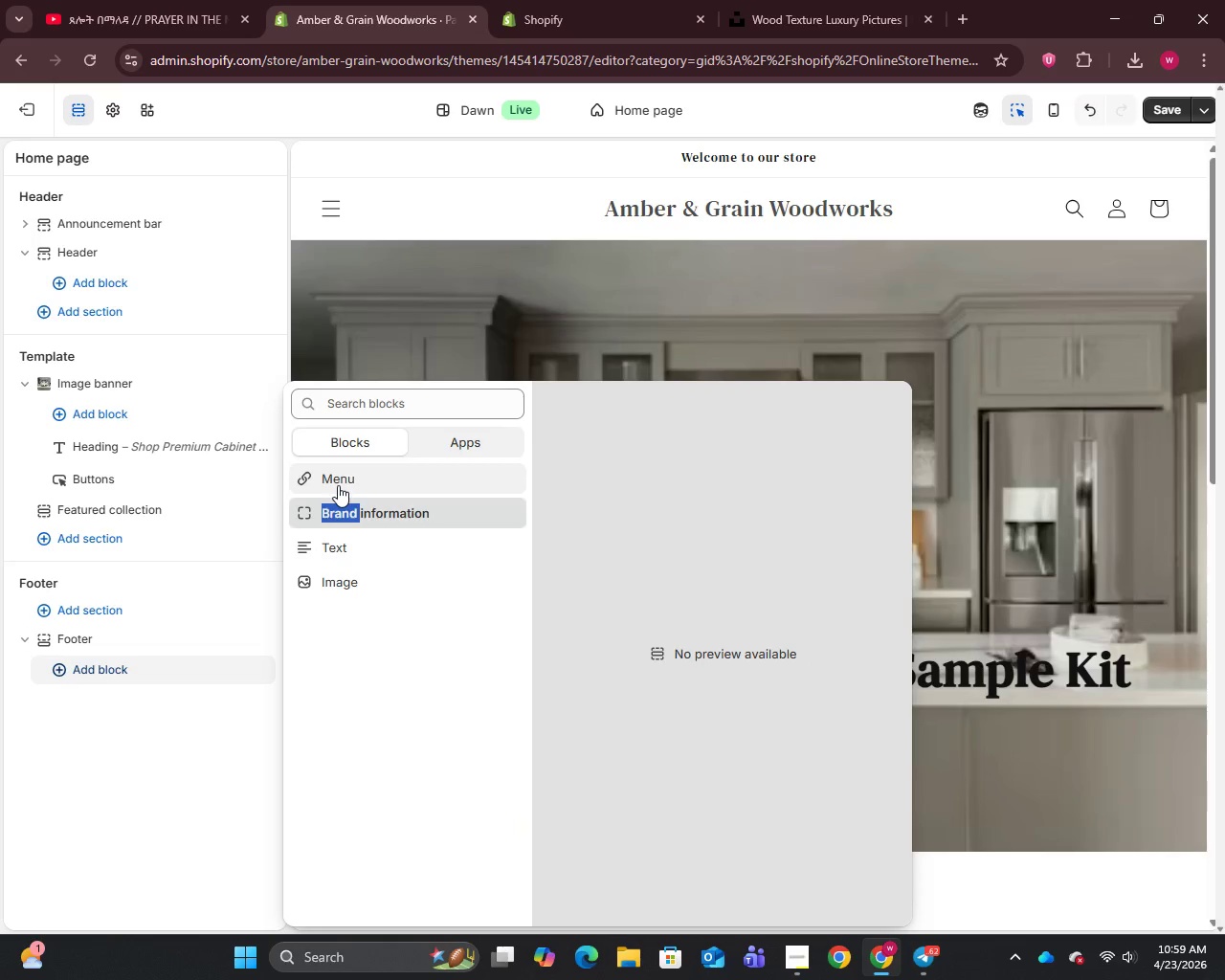 
left_click([337, 480])
 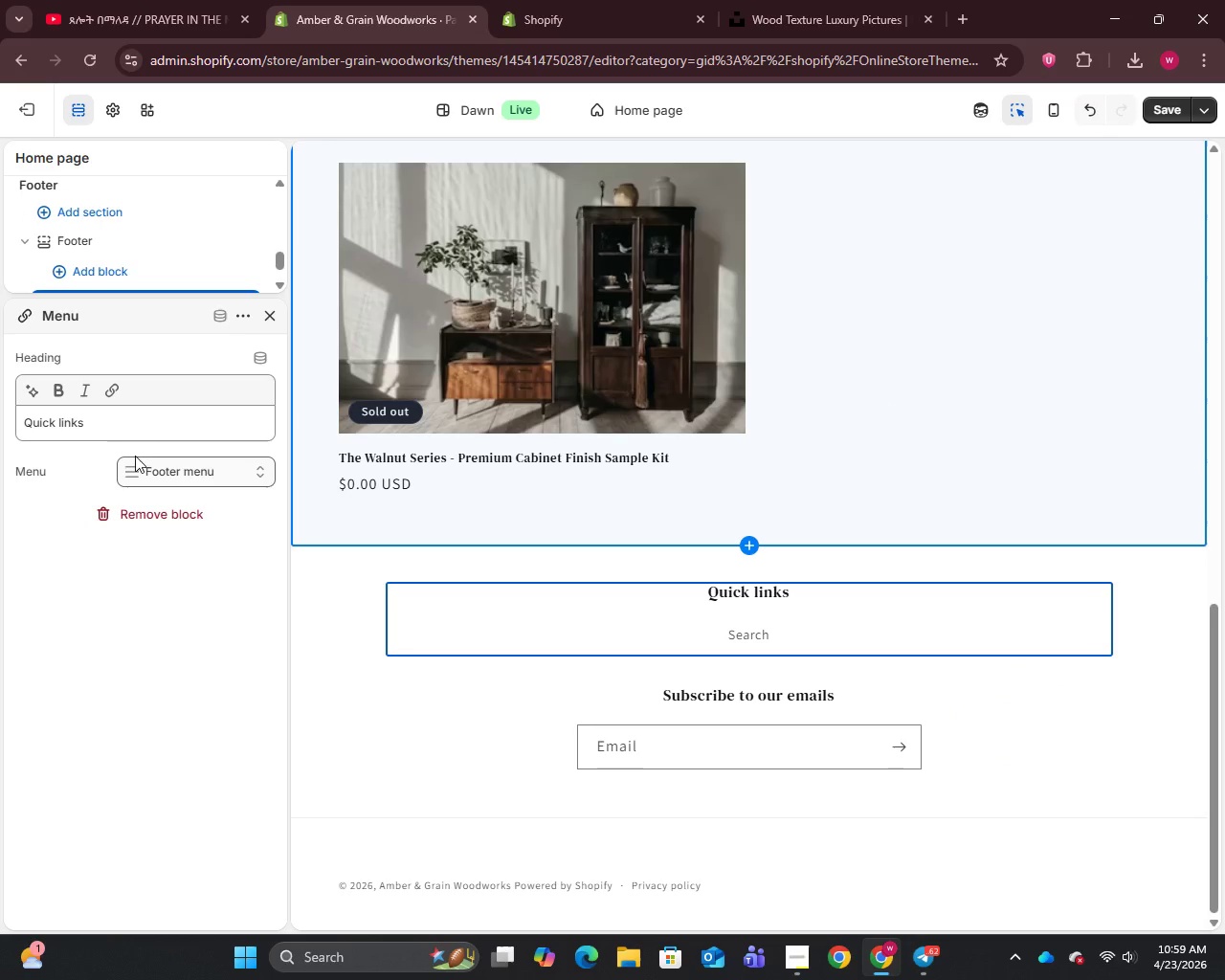 
left_click([200, 469])
 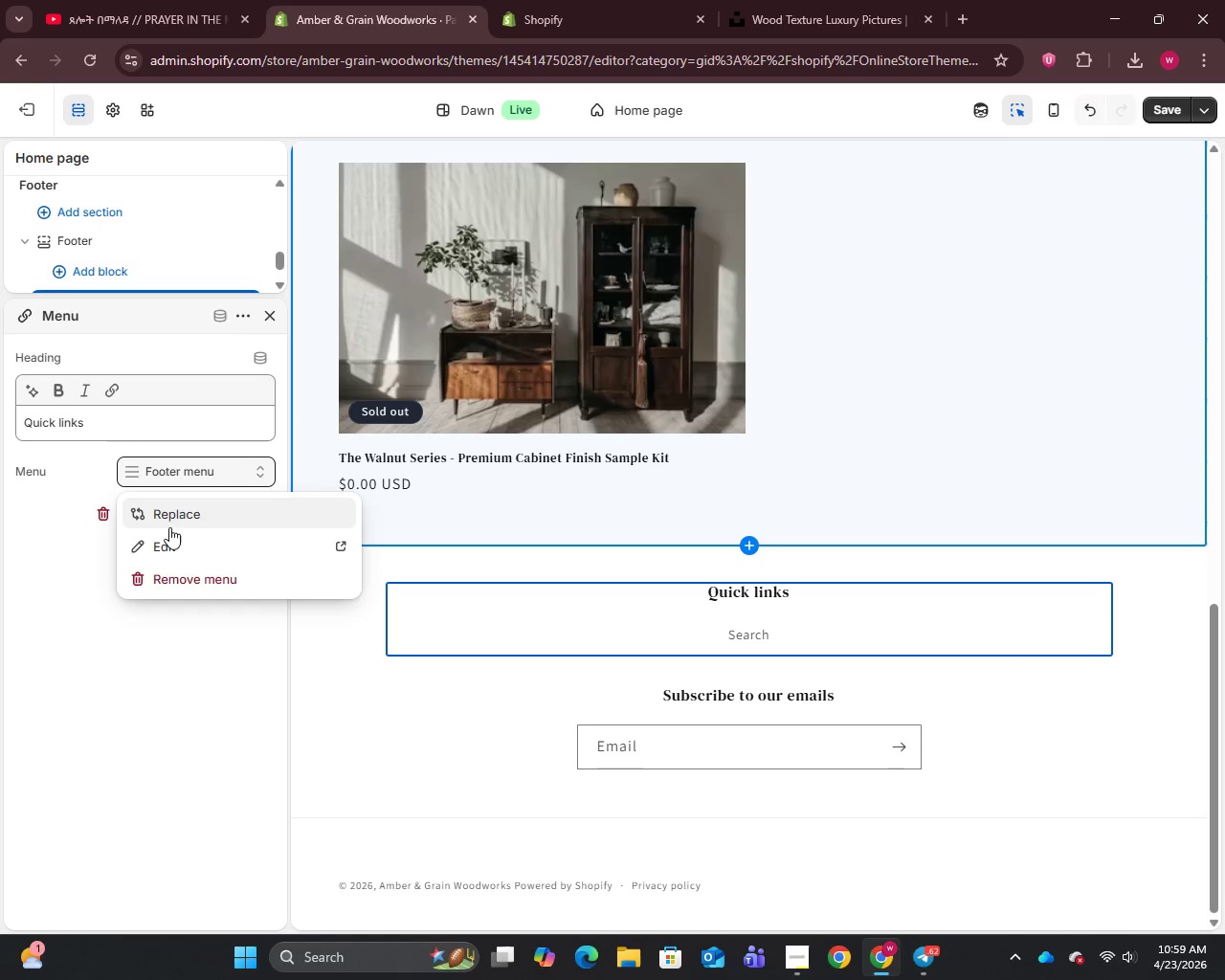 
left_click([167, 545])
 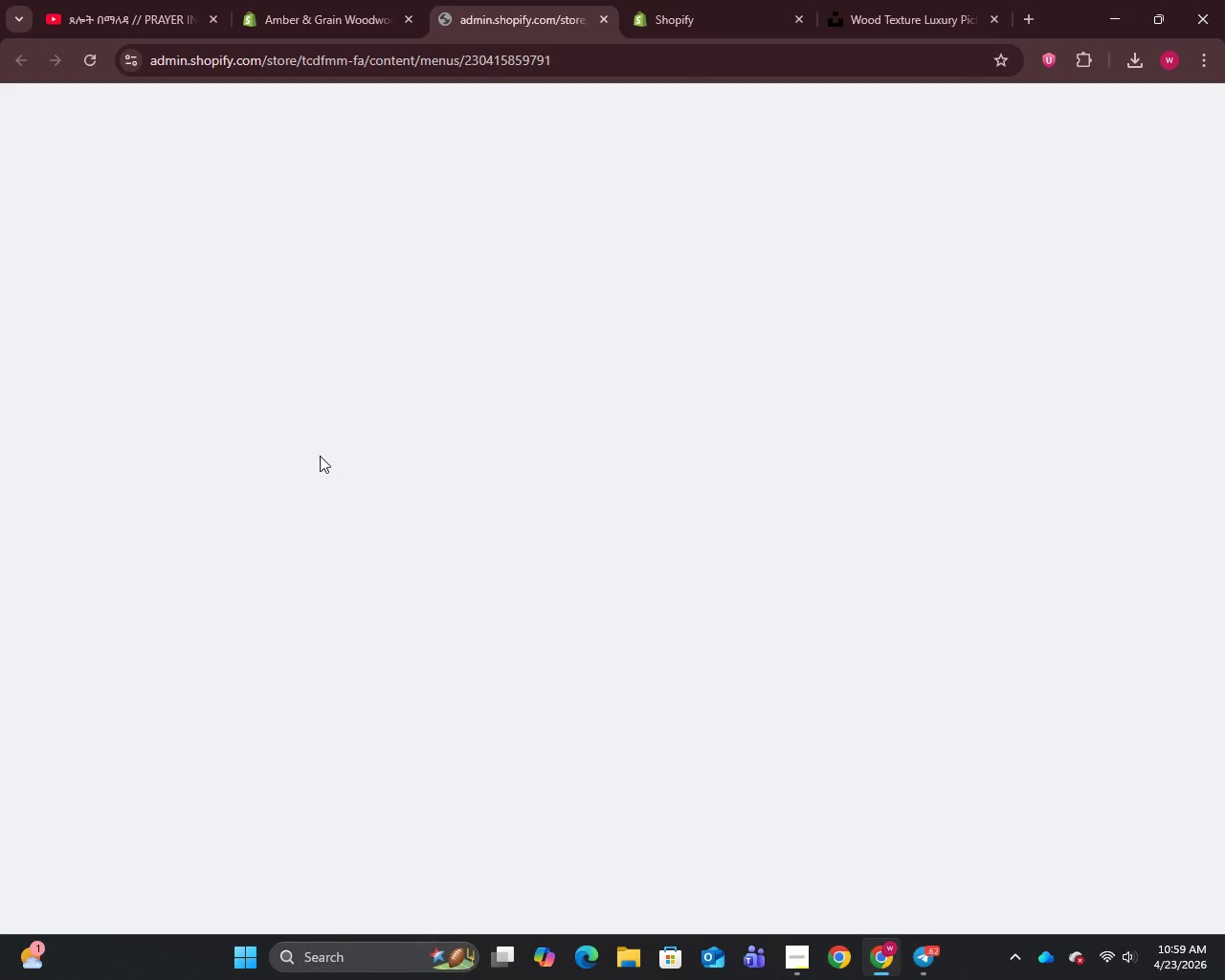 
mouse_move([718, 340])
 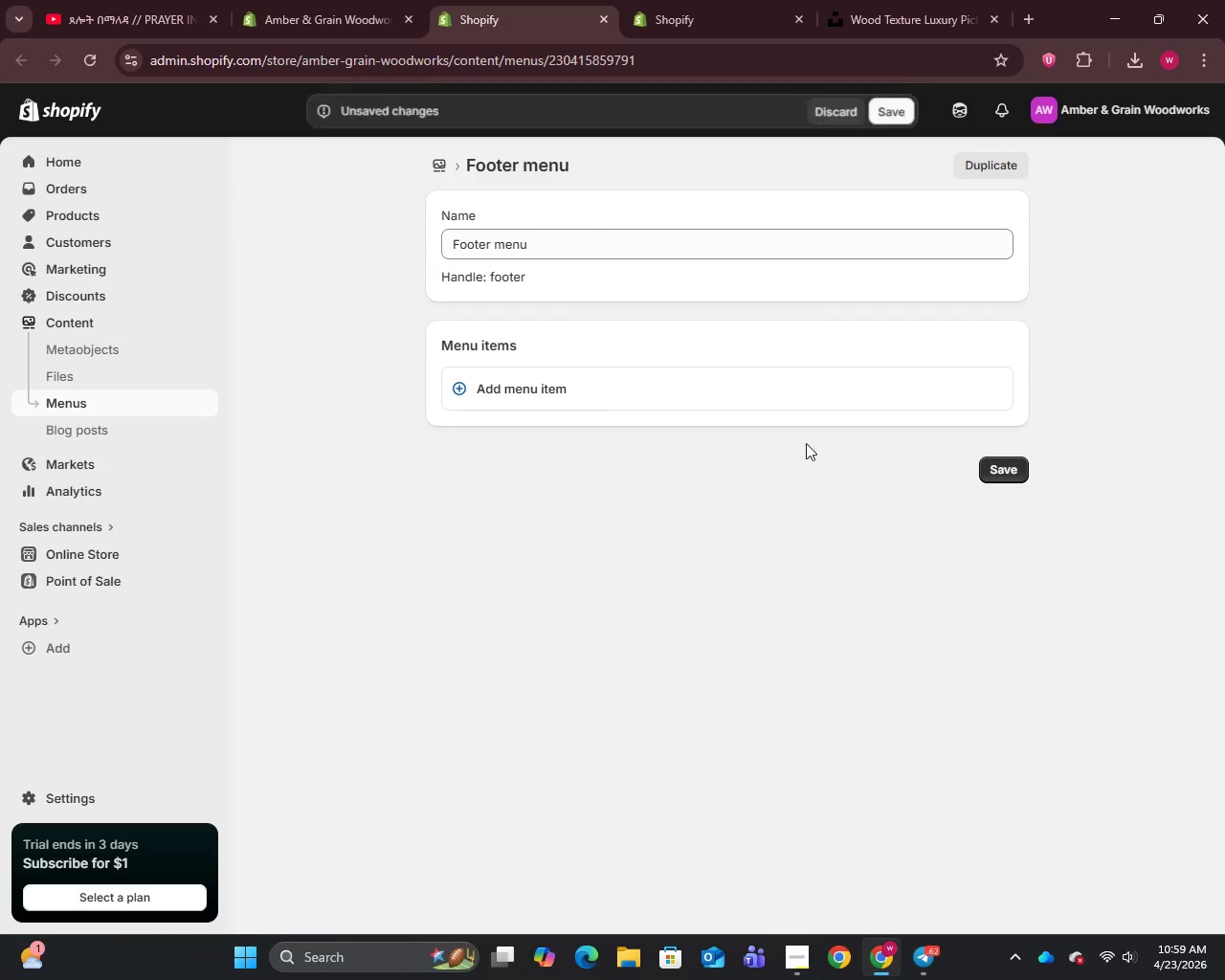 
left_click([775, 410])
 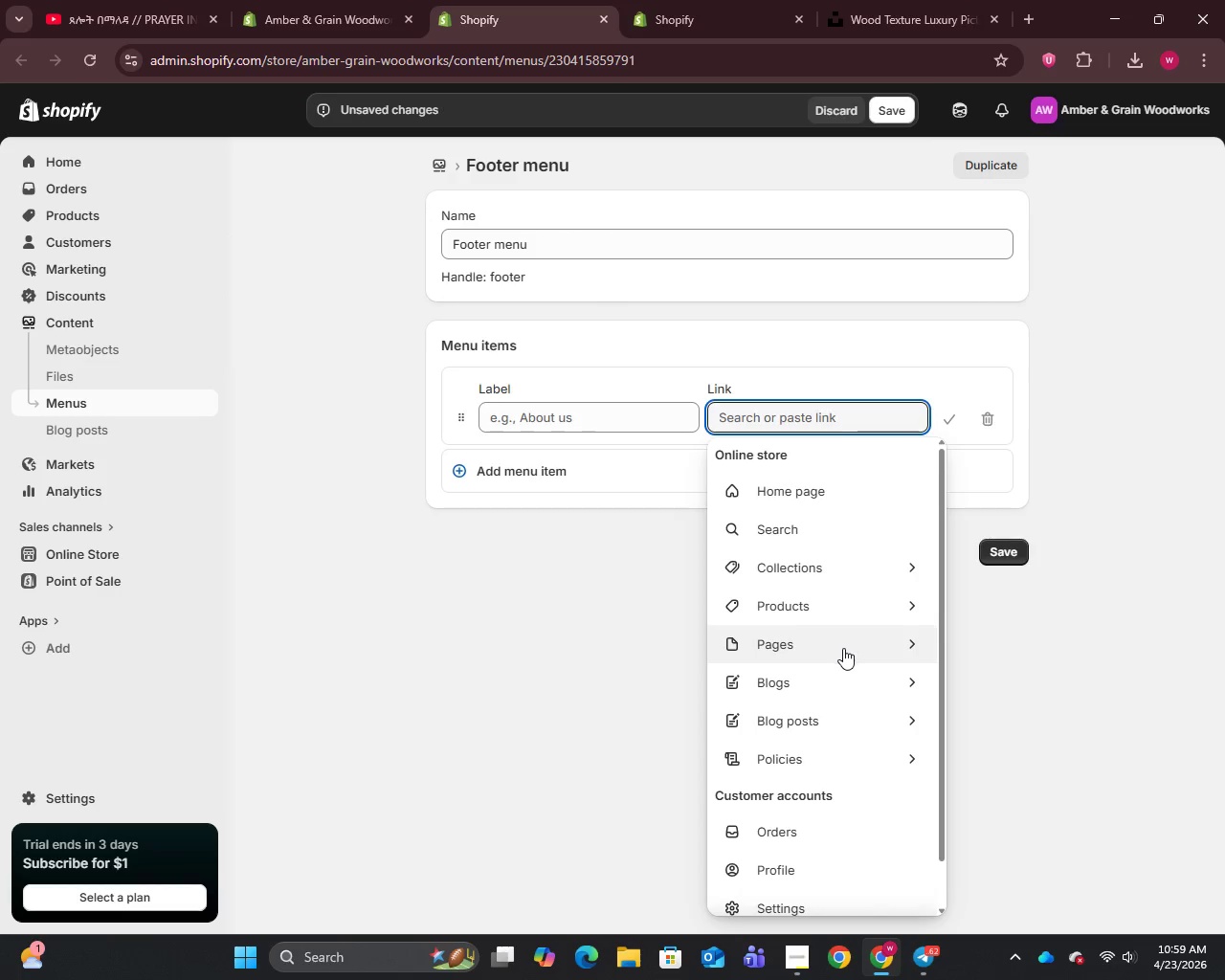 
left_click([843, 648])
 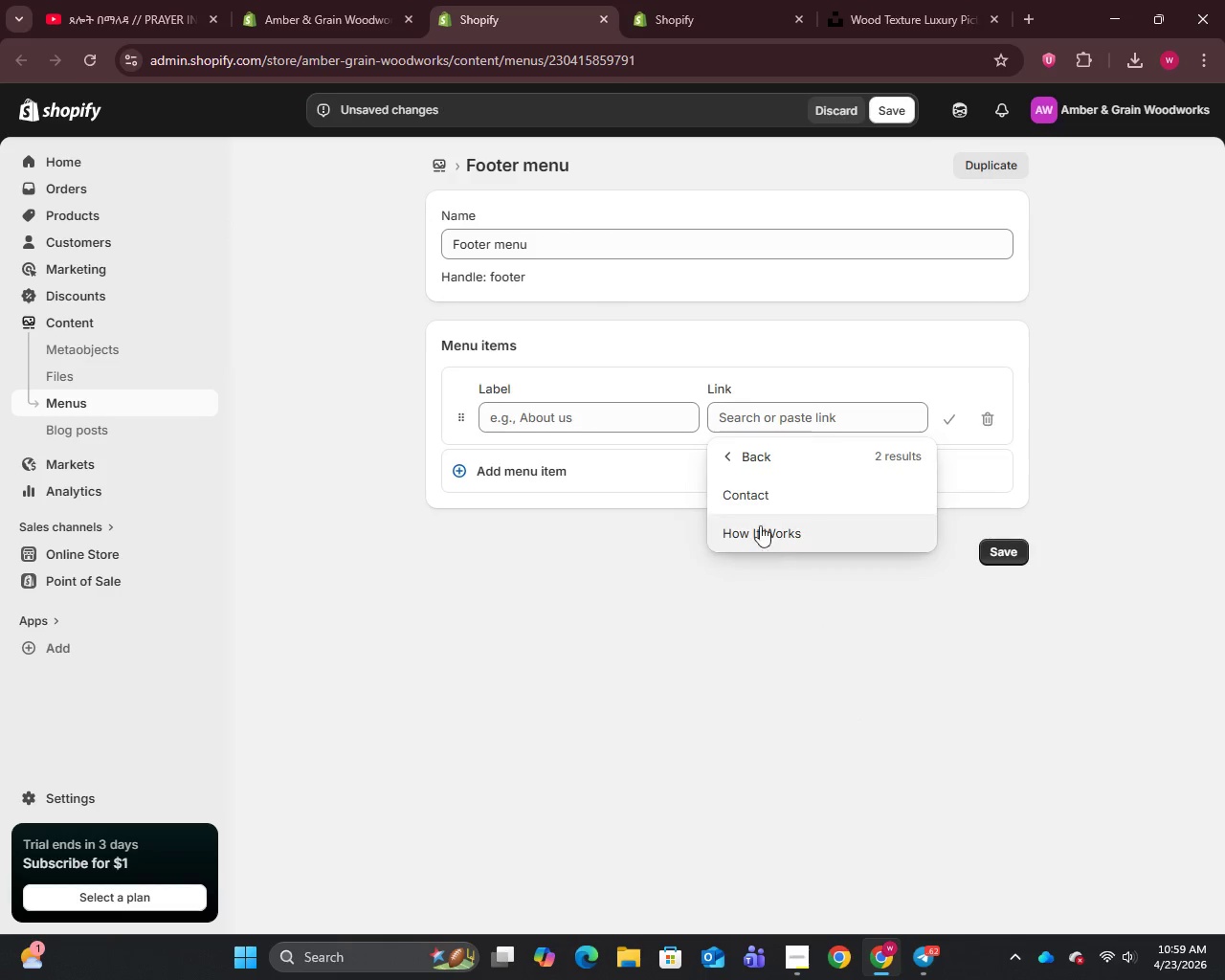 
left_click([747, 499])
 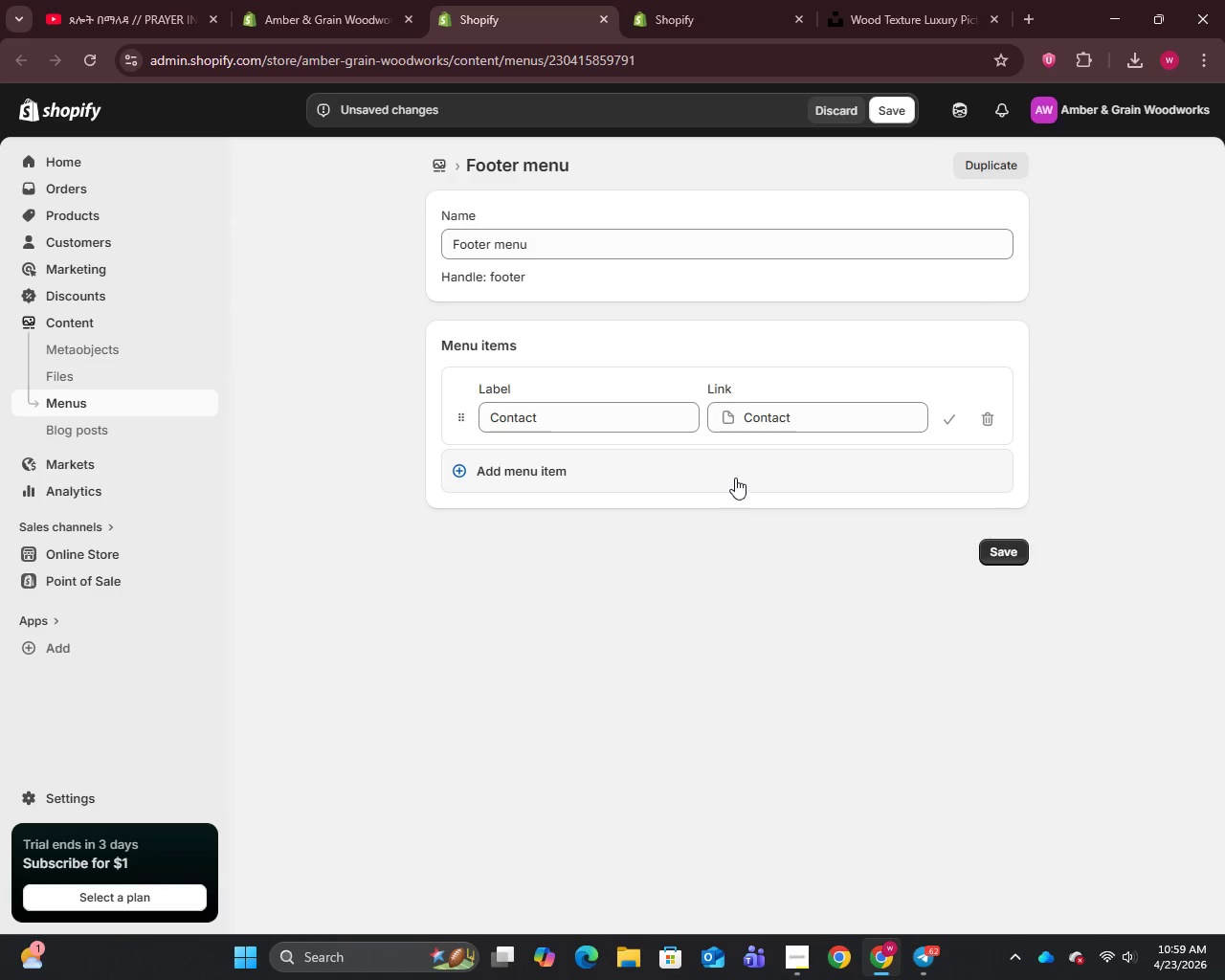 
left_click([735, 478])
 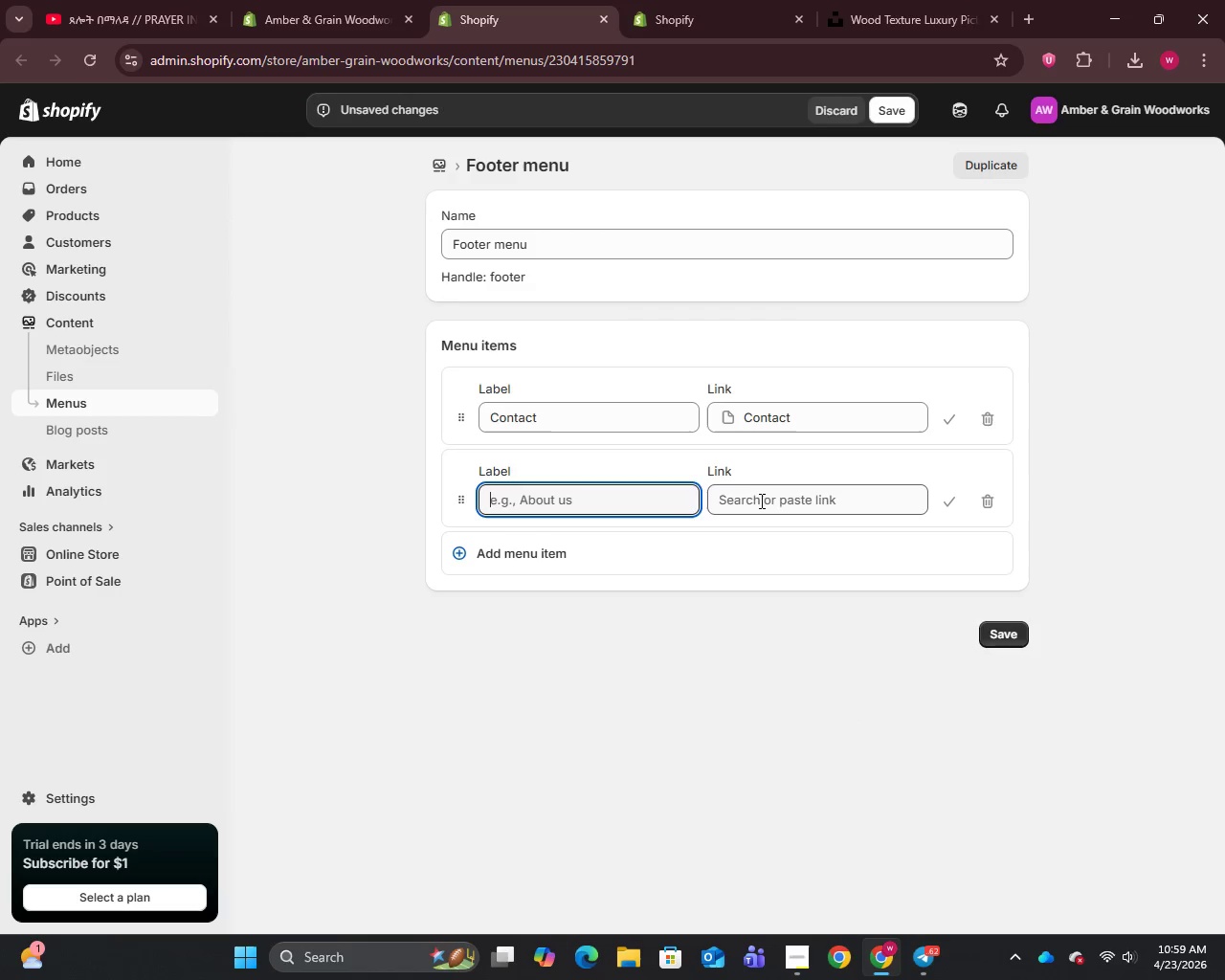 
left_click([760, 499])
 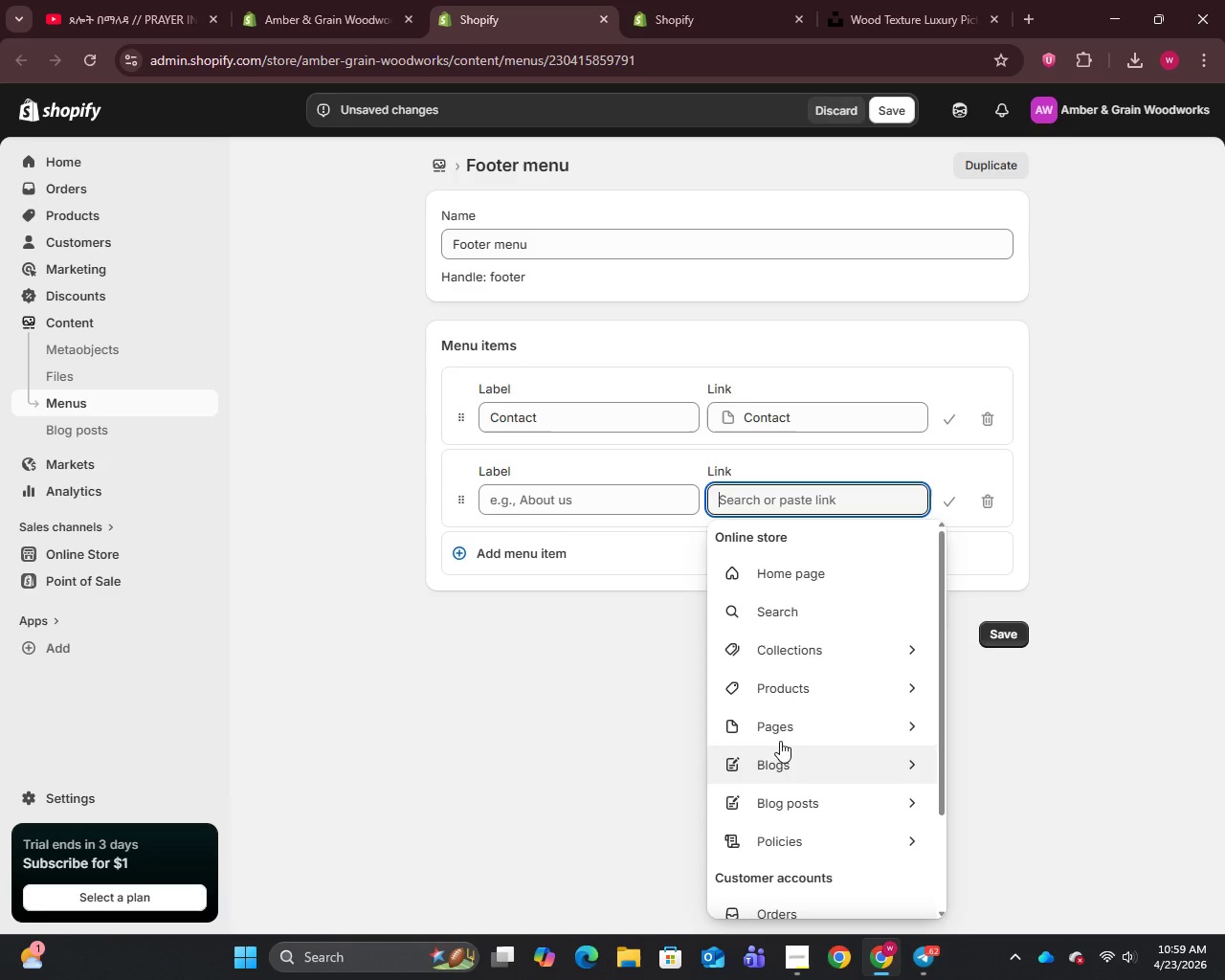 
left_click([786, 714])
 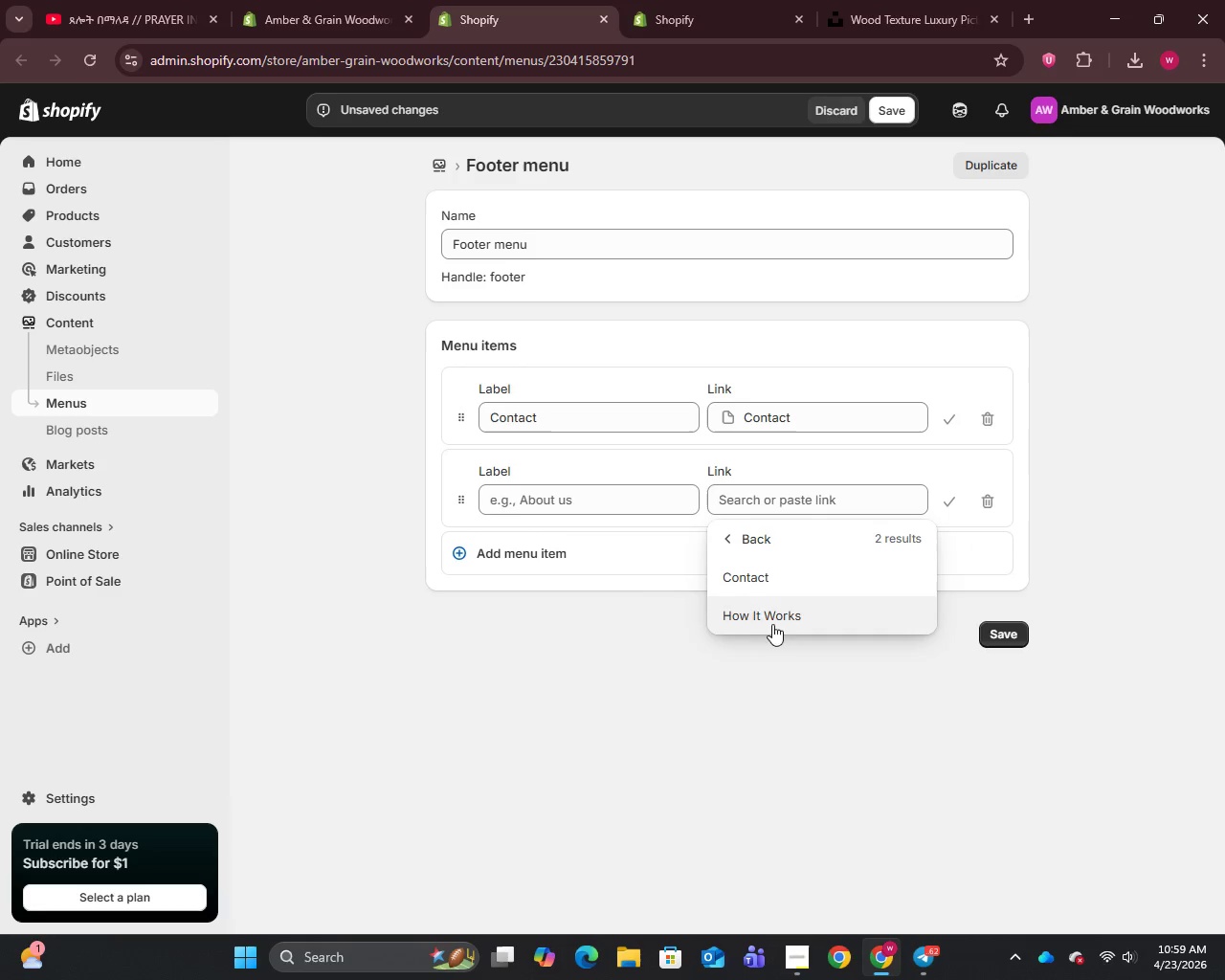 
left_click([745, 603])
 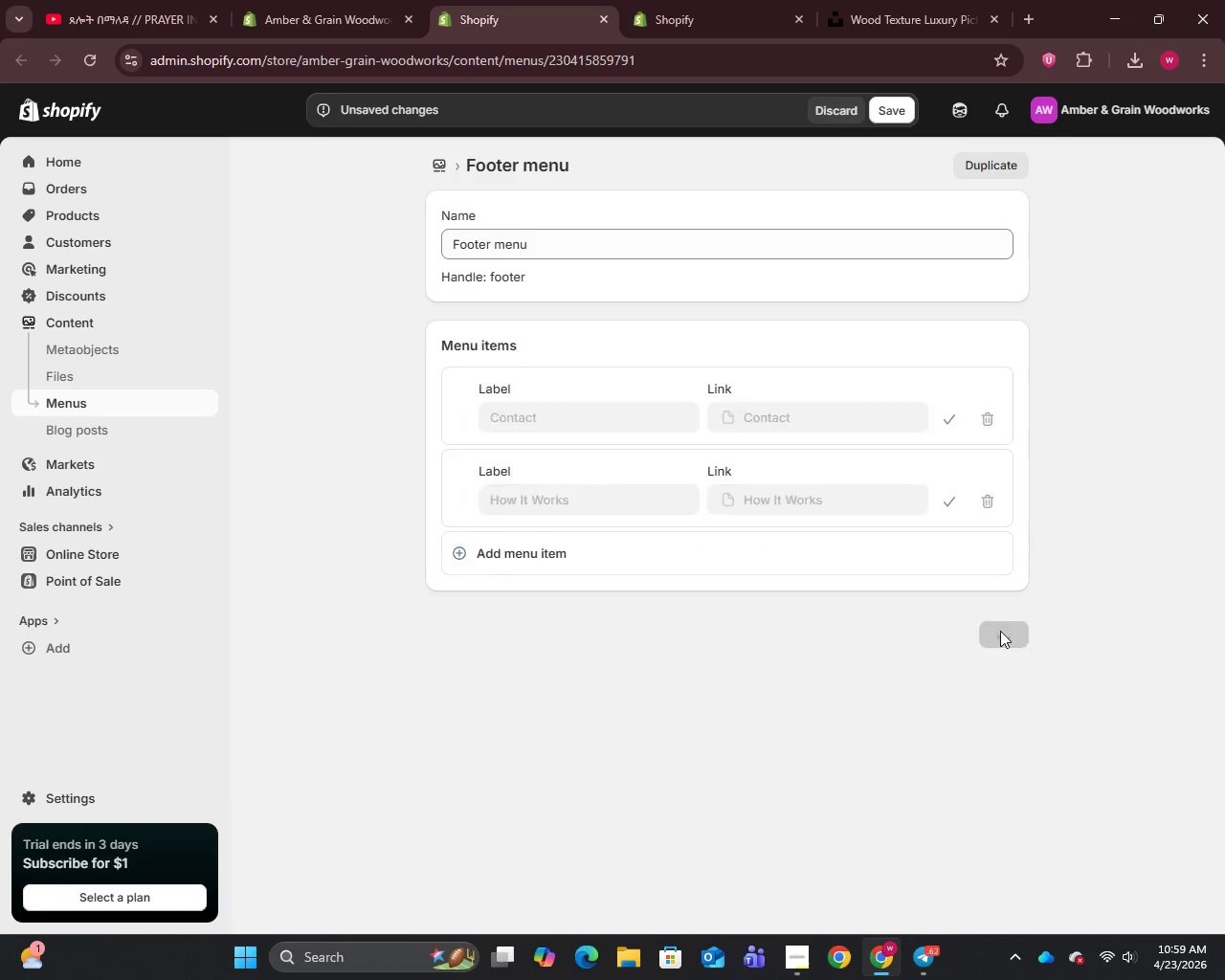 
mouse_move([969, 612])
 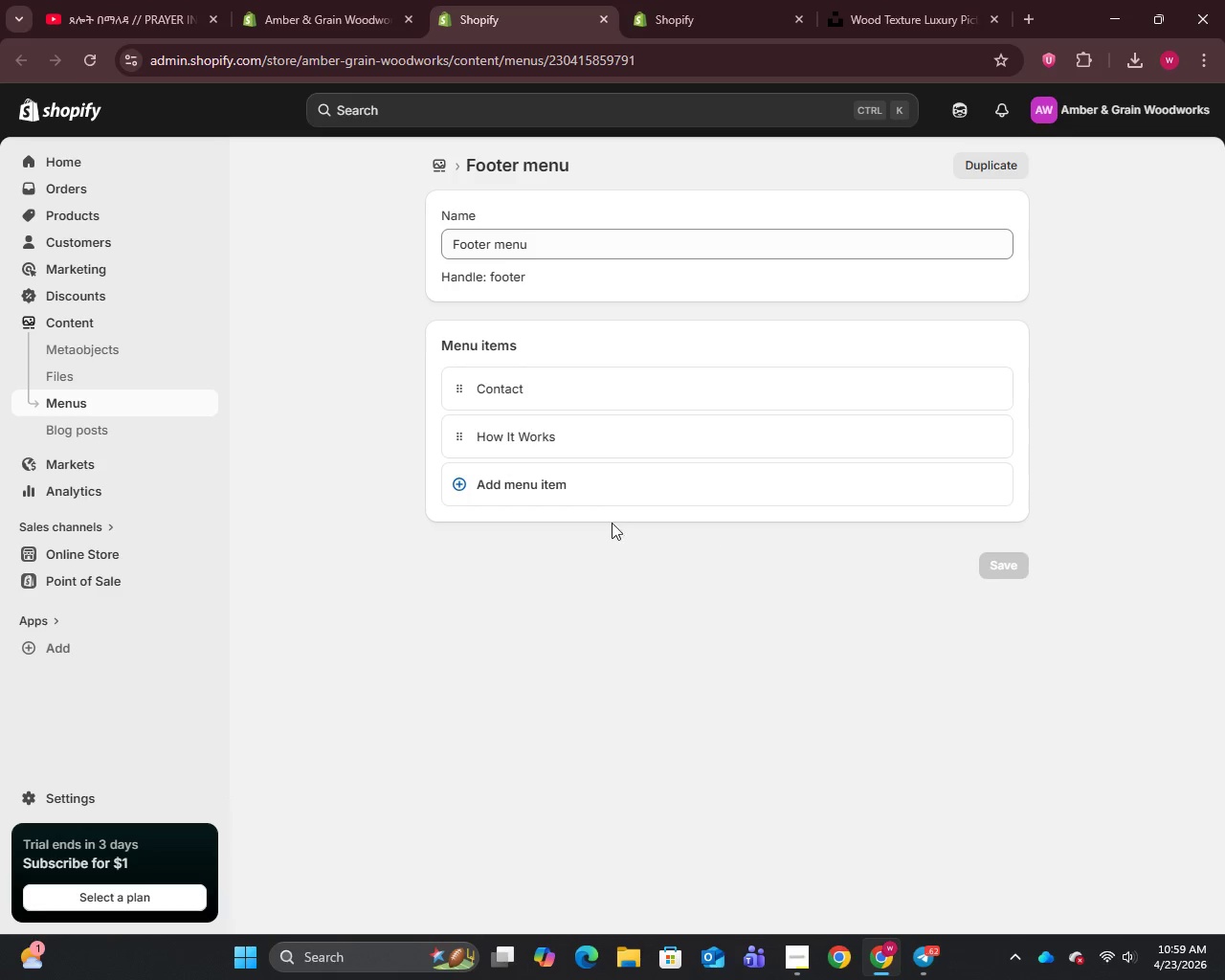 
scroll: coordinate [612, 520], scroll_direction: up, amount: 8.0
 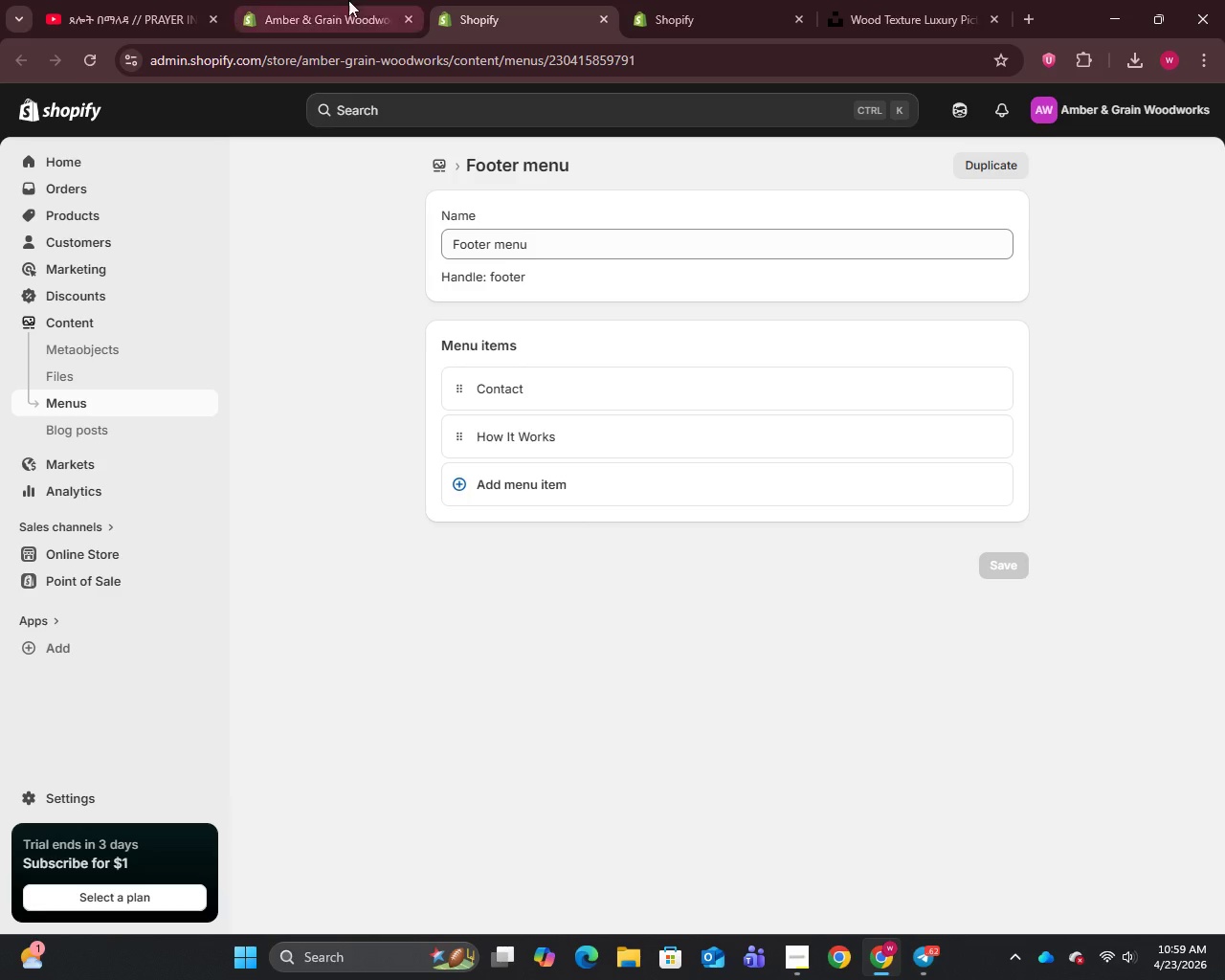 
left_click([331, 0])
 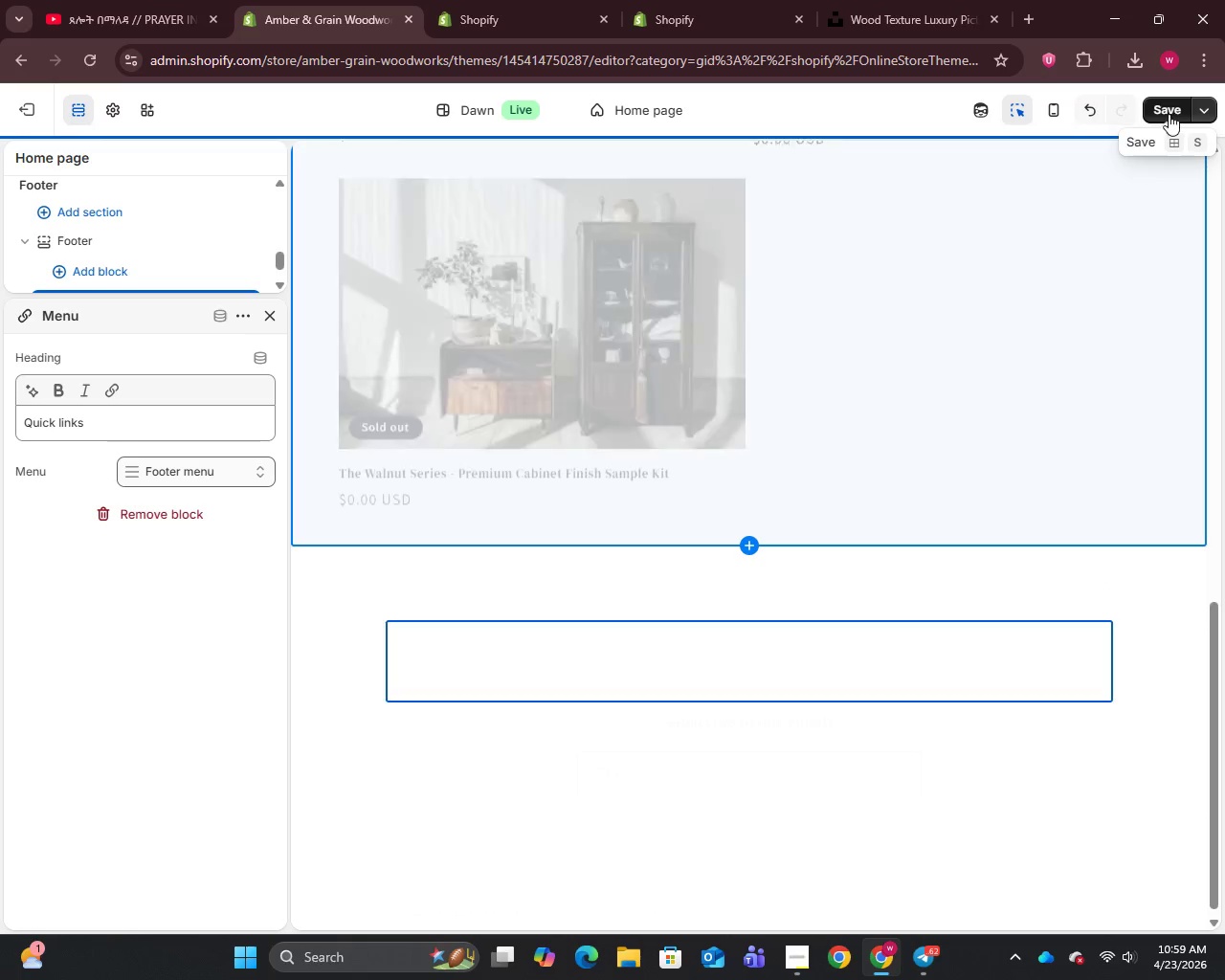 
left_click([1168, 112])
 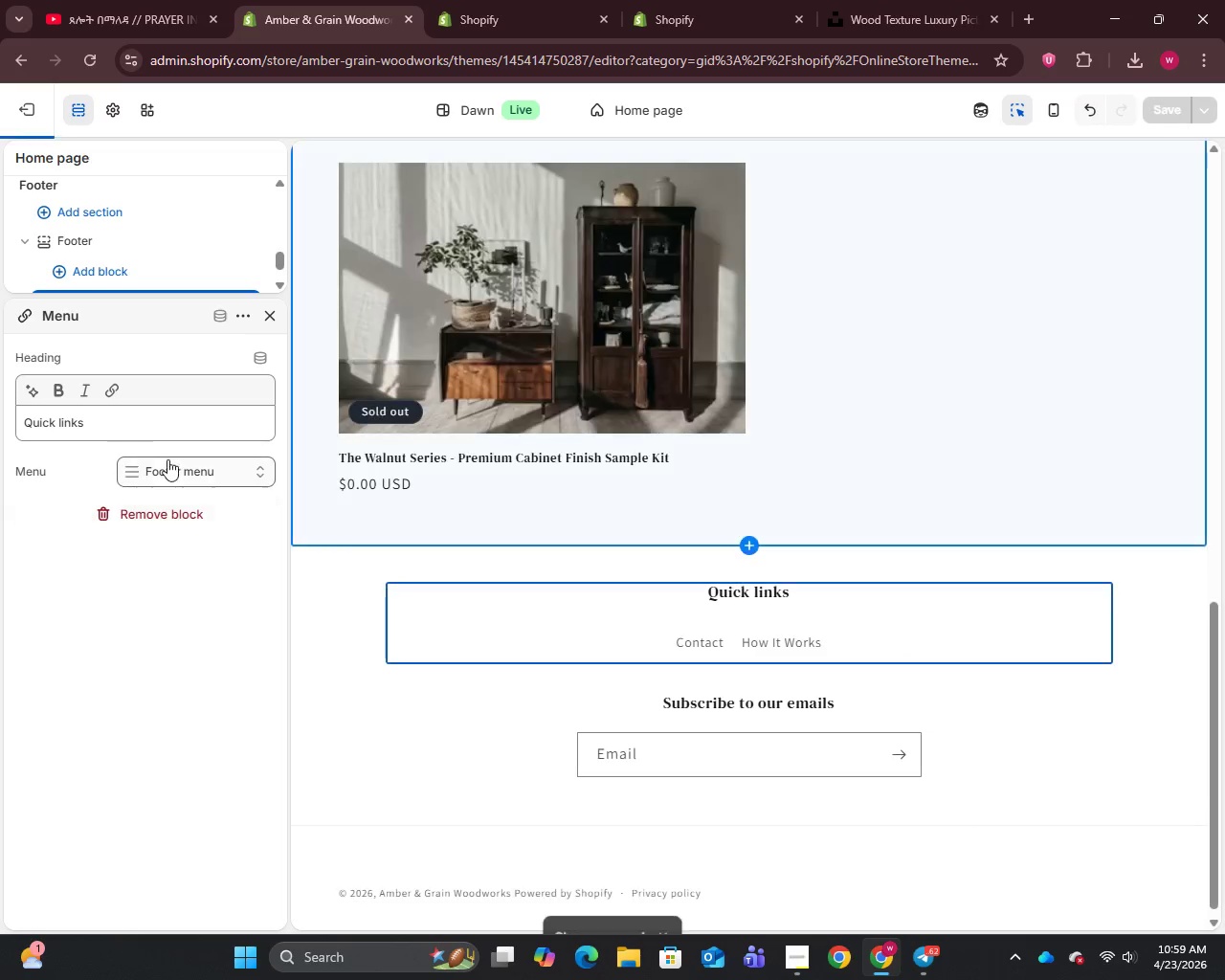 
left_click_drag(start_coordinate=[132, 429], to_coordinate=[14, 437])
 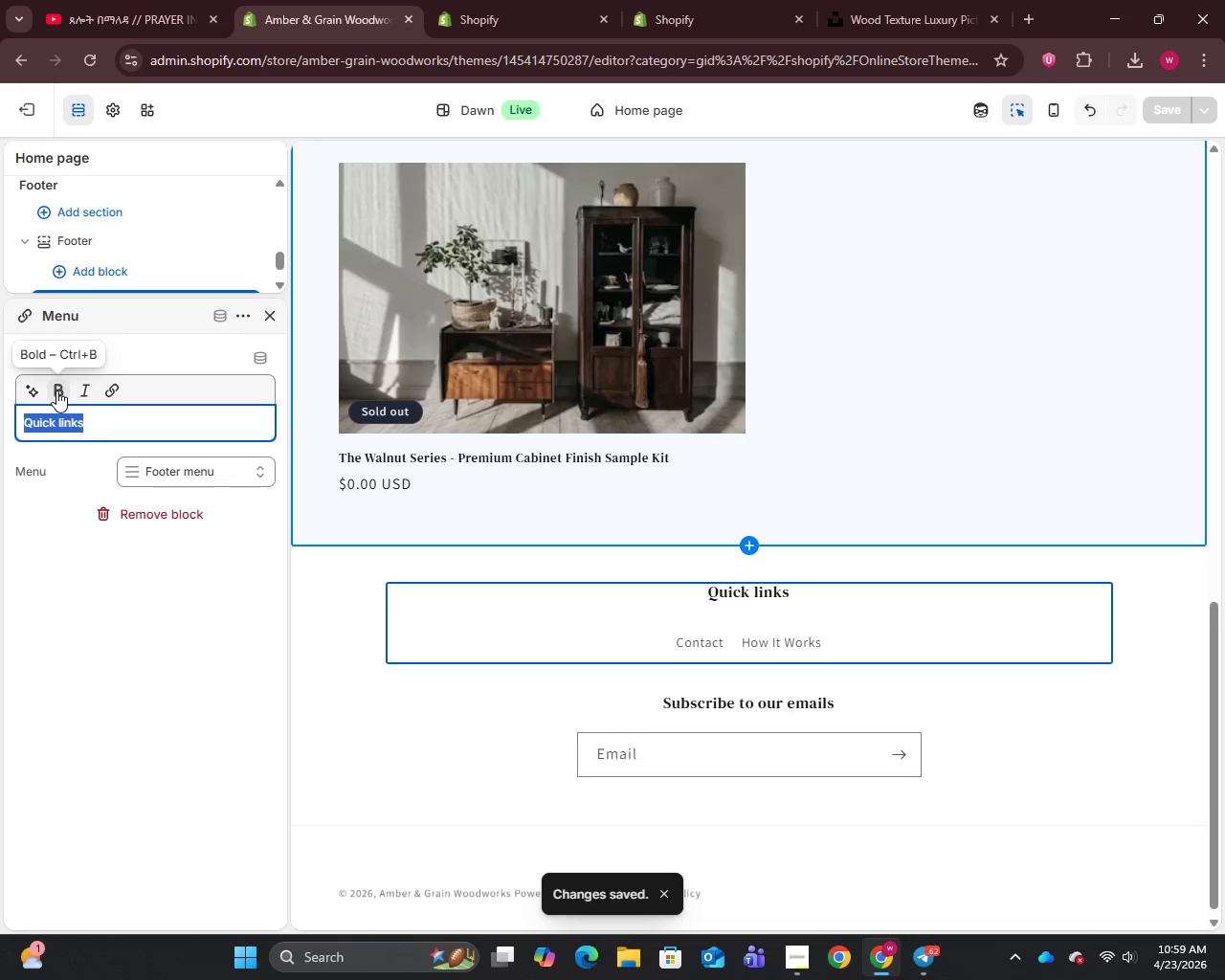 
left_click([56, 390])
 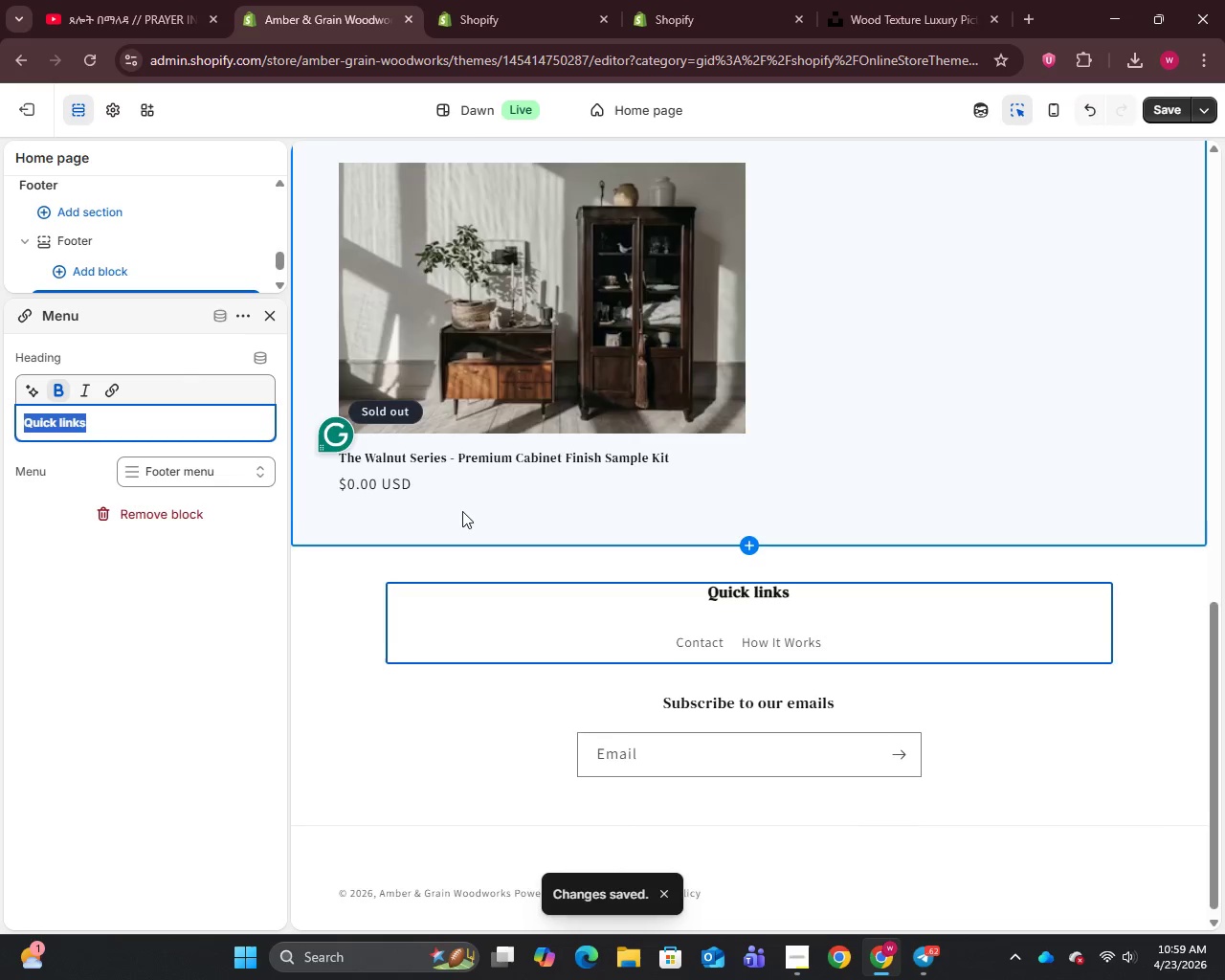 
scroll: coordinate [463, 511], scroll_direction: up, amount: 18.0
 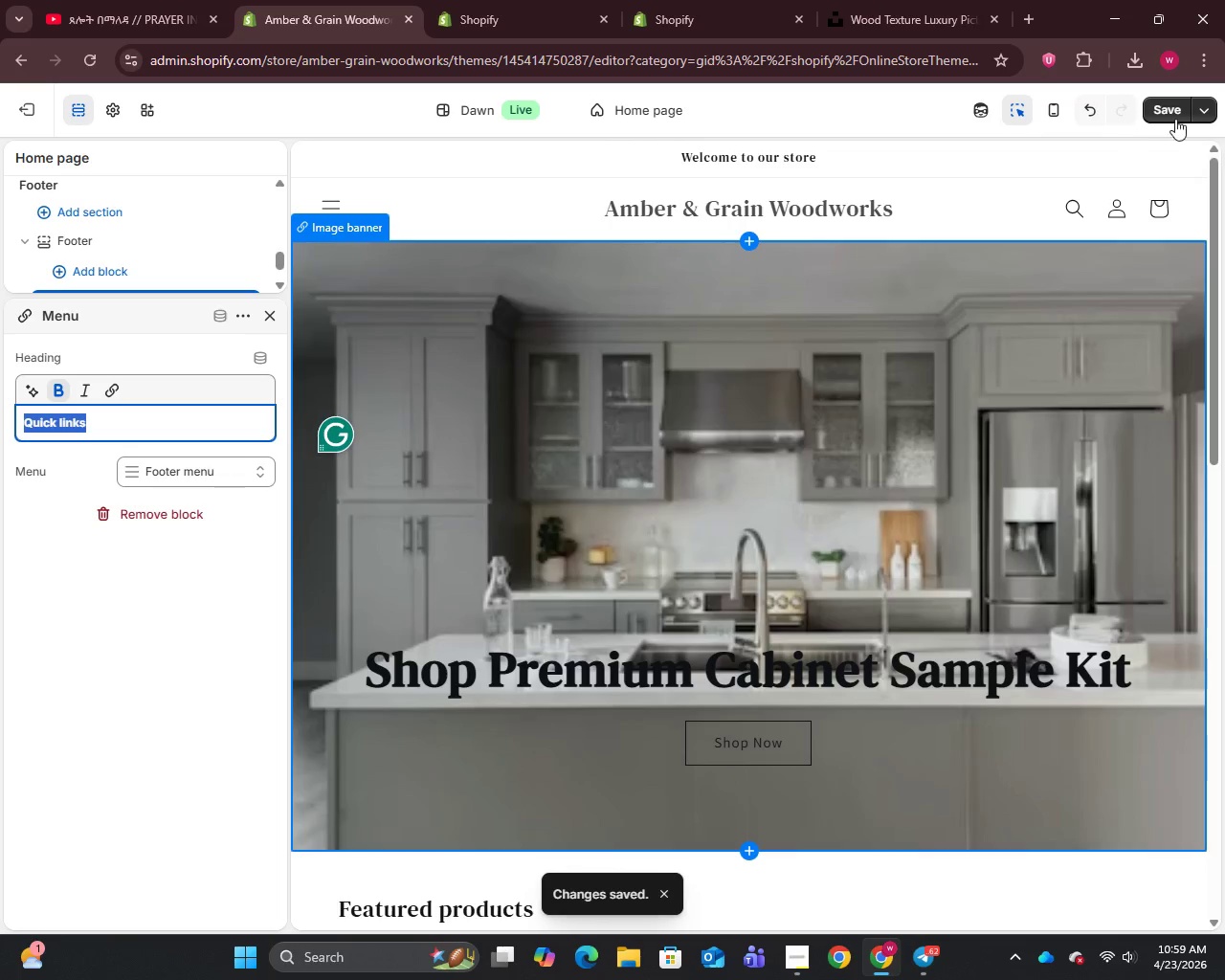 
left_click([1172, 112])
 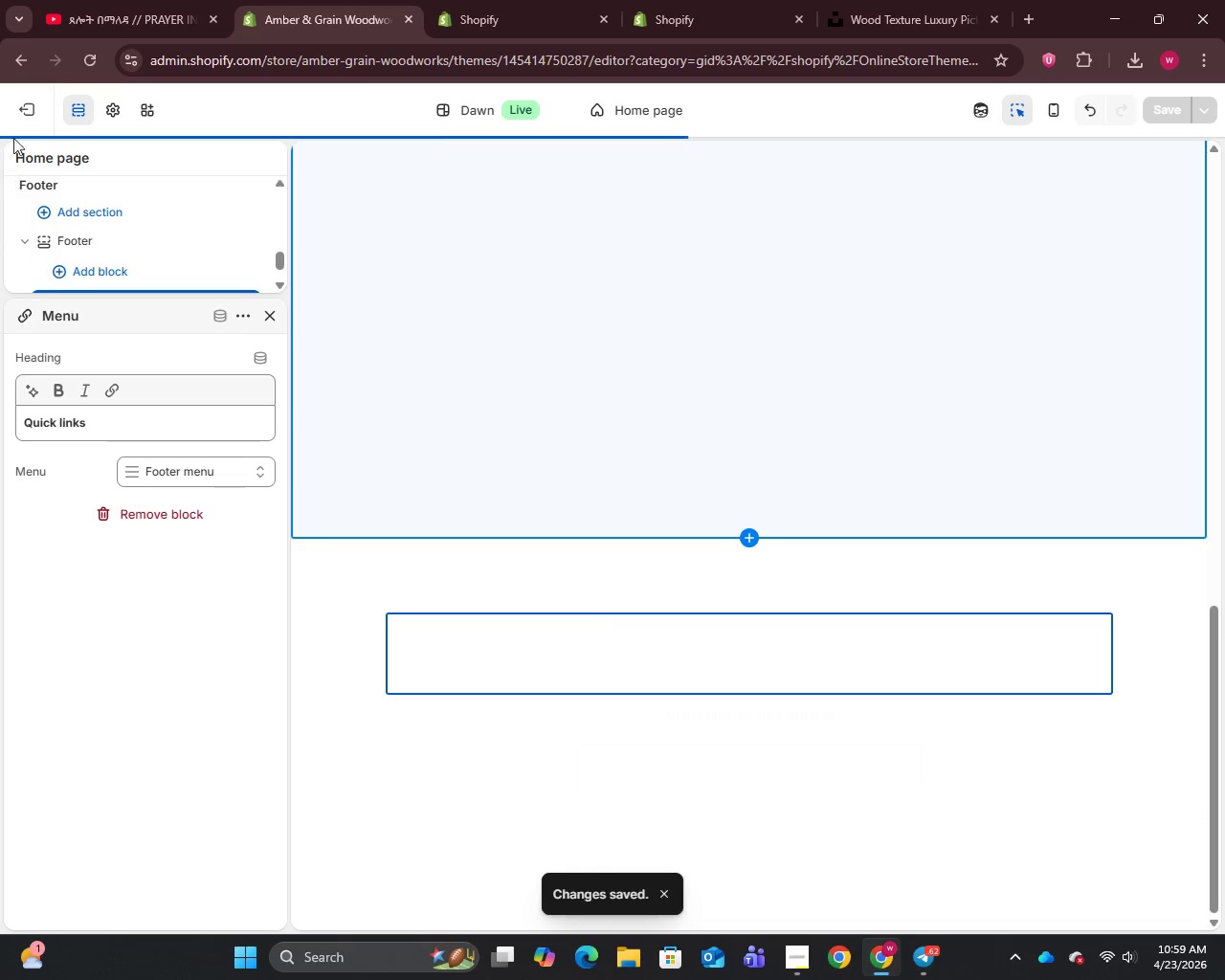 
left_click([33, 108])
 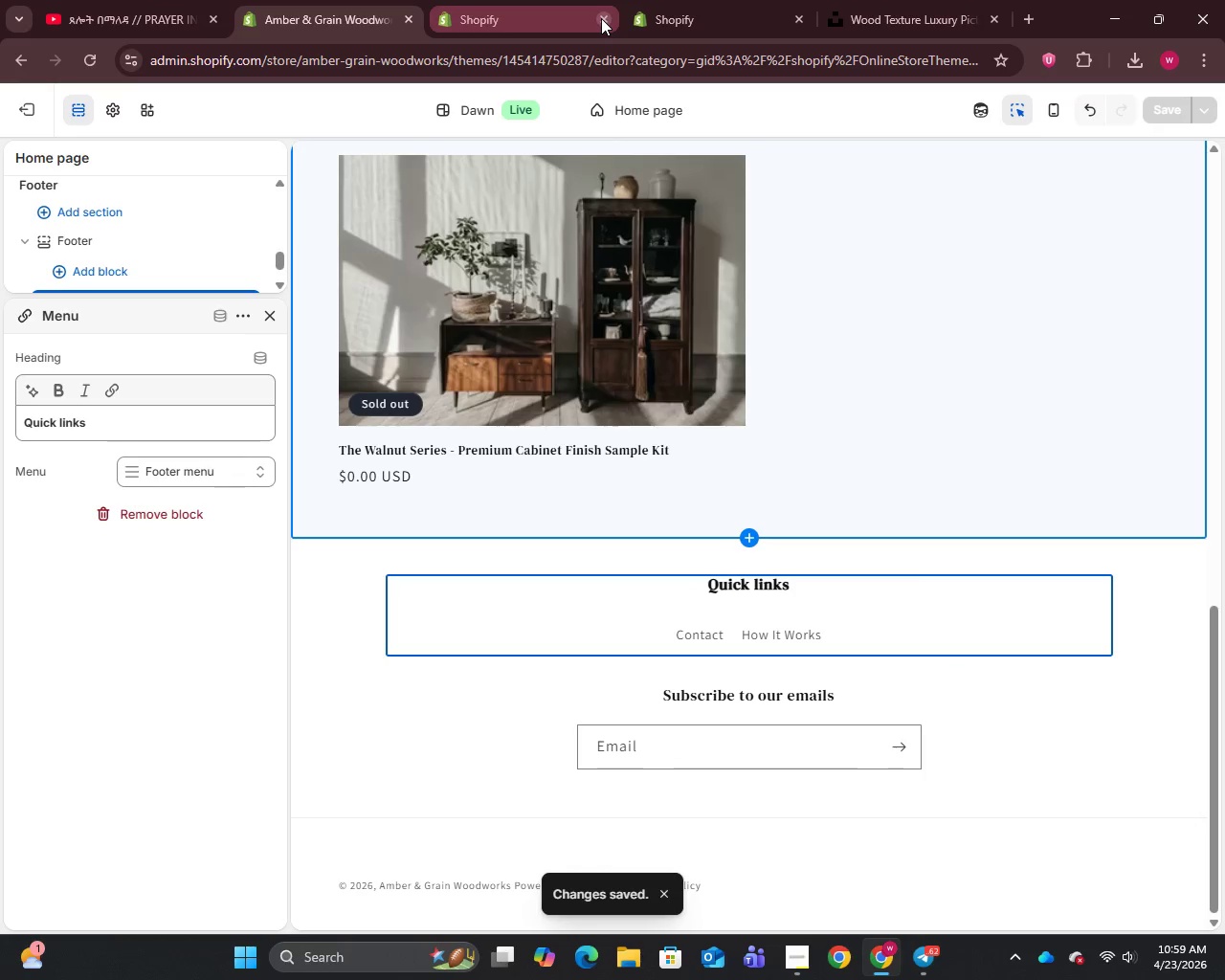 
double_click([601, 18])
 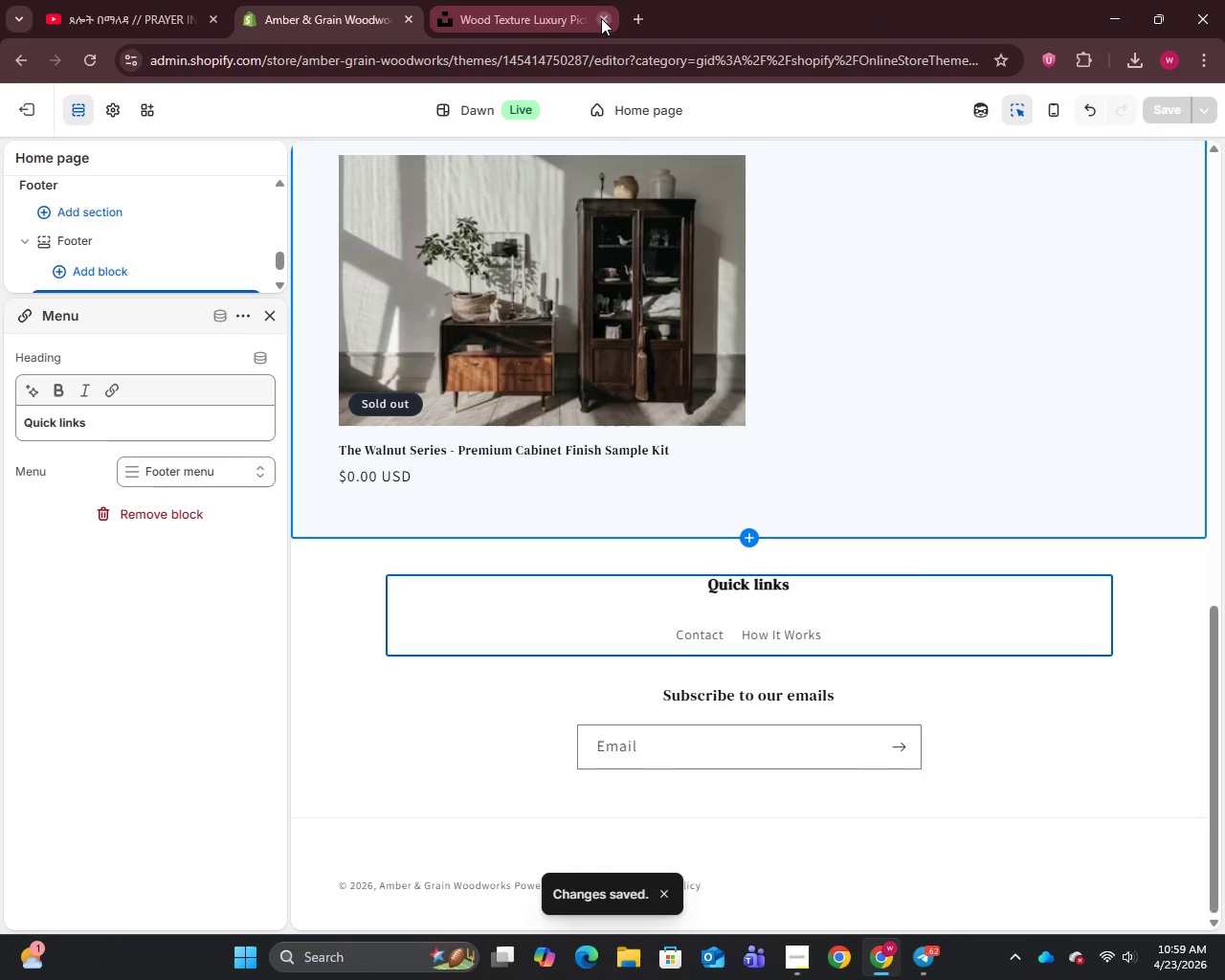 
left_click([601, 18])
 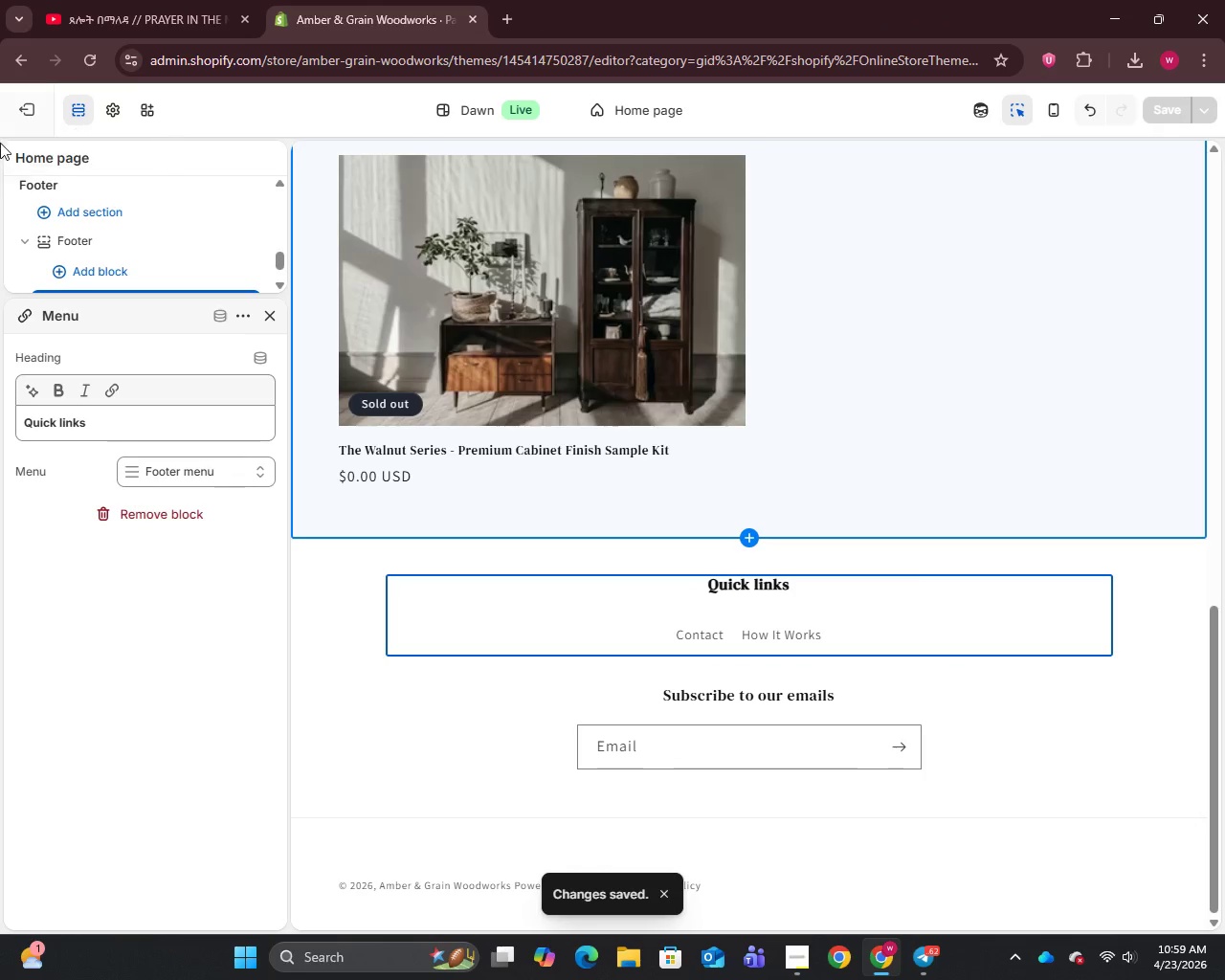 
mouse_move([56, 123])
 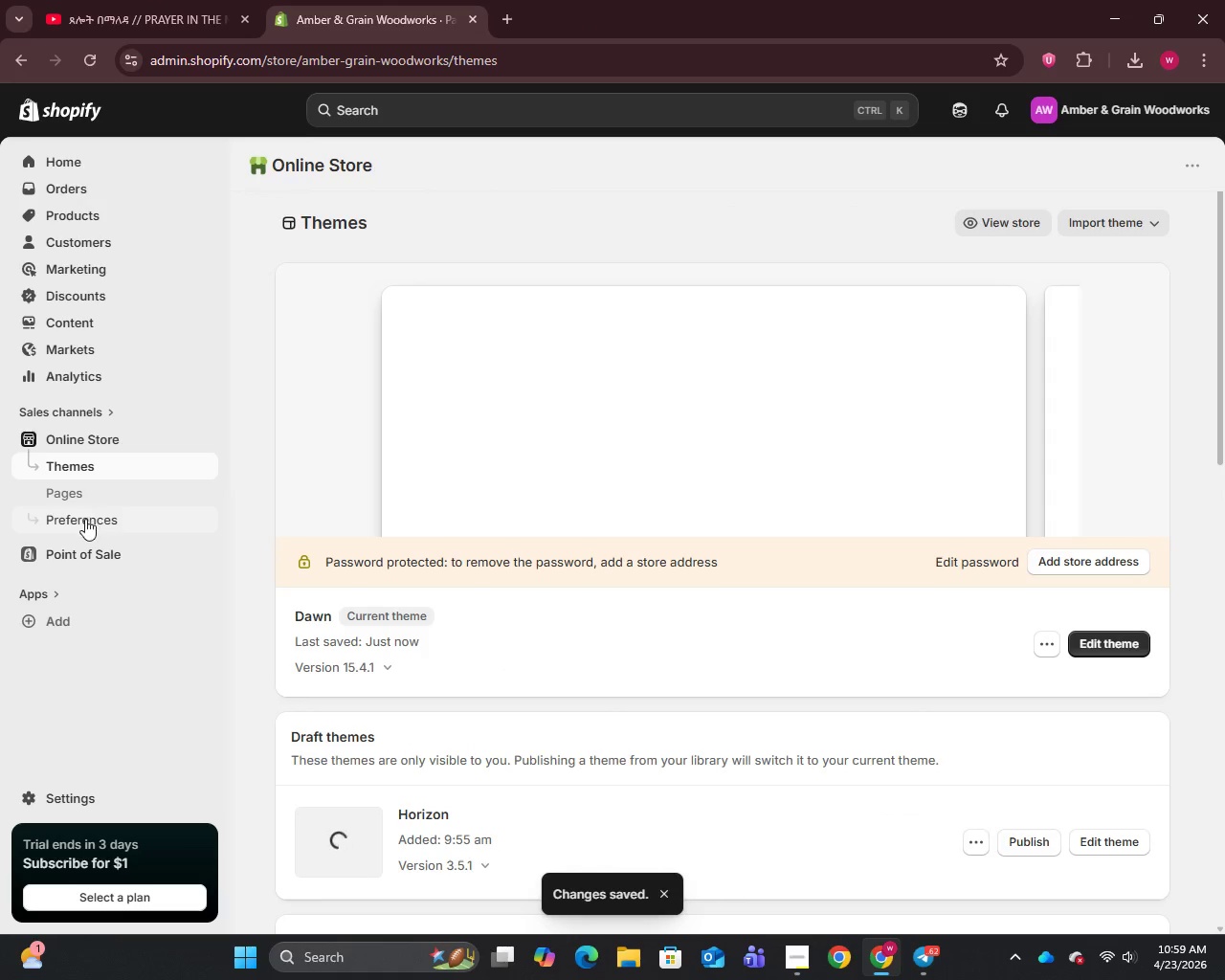 
left_click([85, 519])
 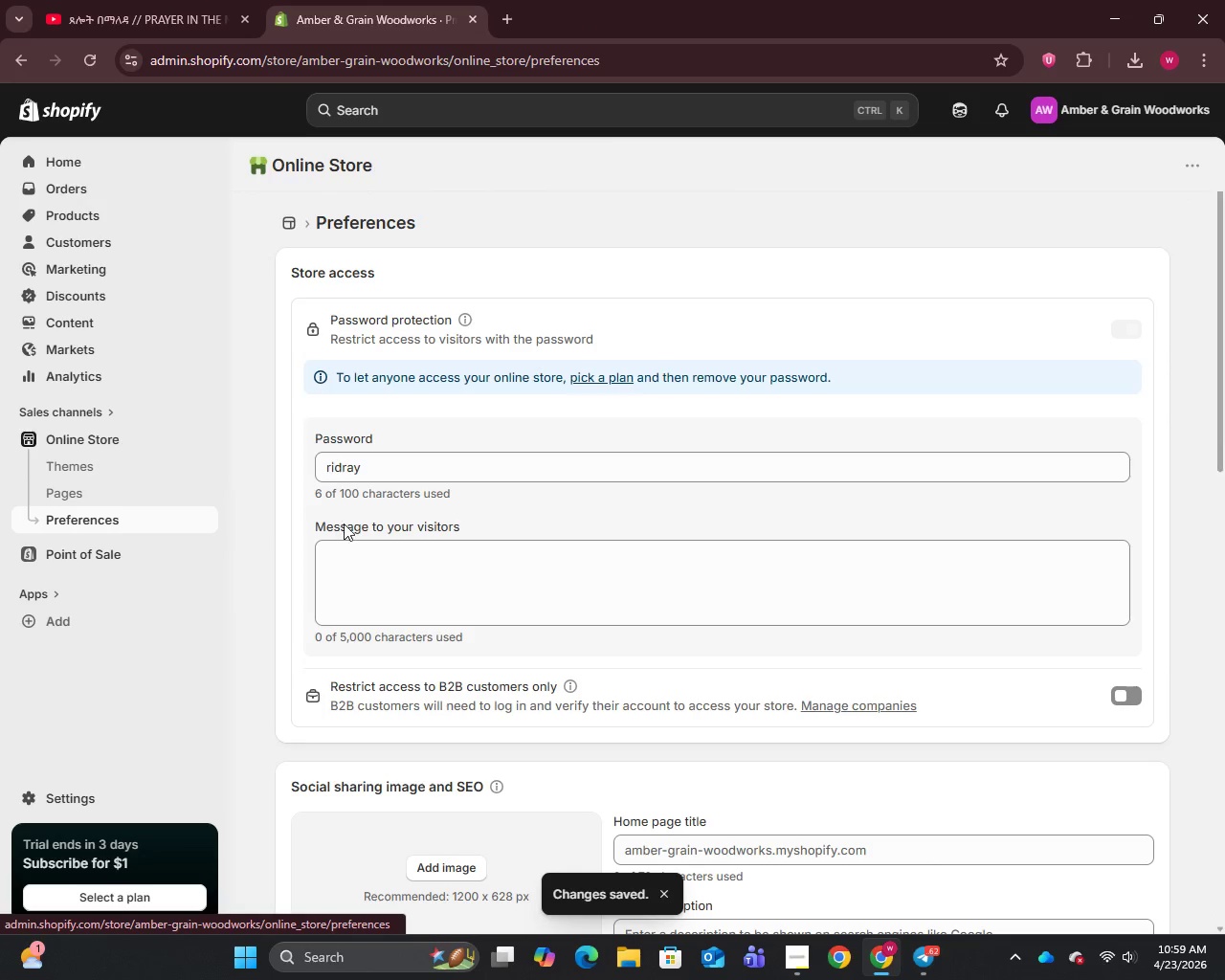 
left_click([376, 464])
 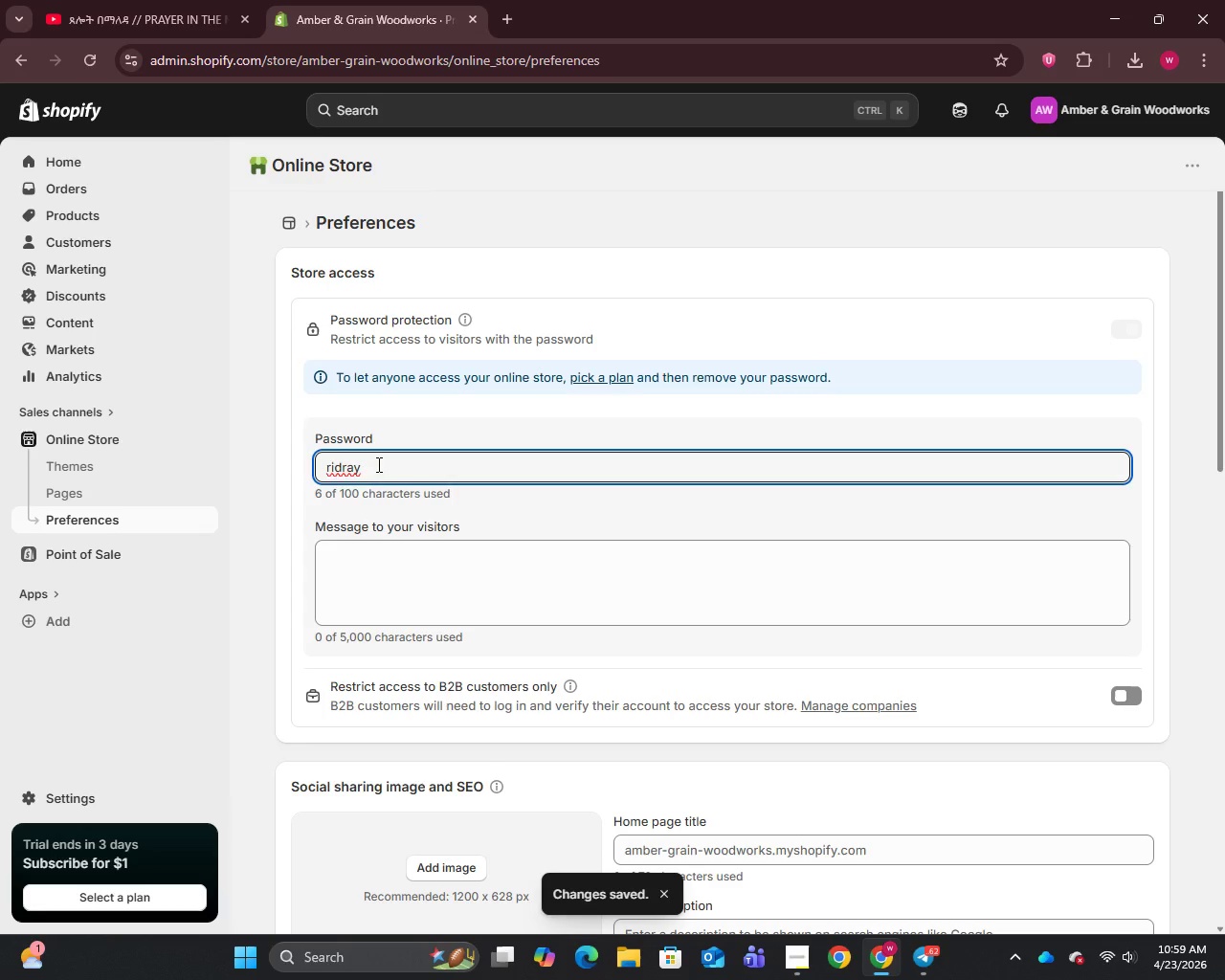 
key(Backspace)
key(Backspace)
key(Backspace)
key(Backspace)
key(Backspace)
key(Backspace)
type(12345)
 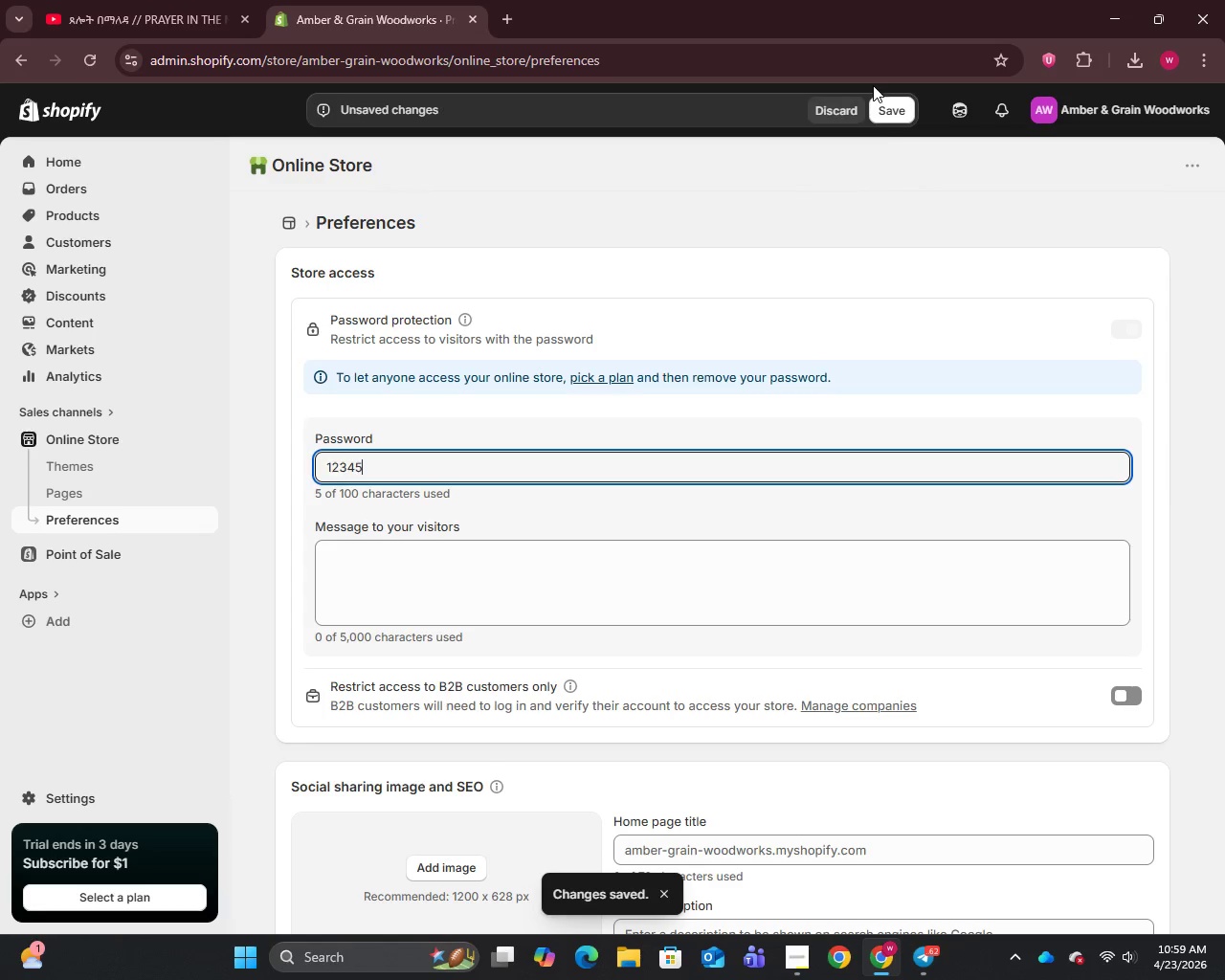 
left_click([894, 113])
 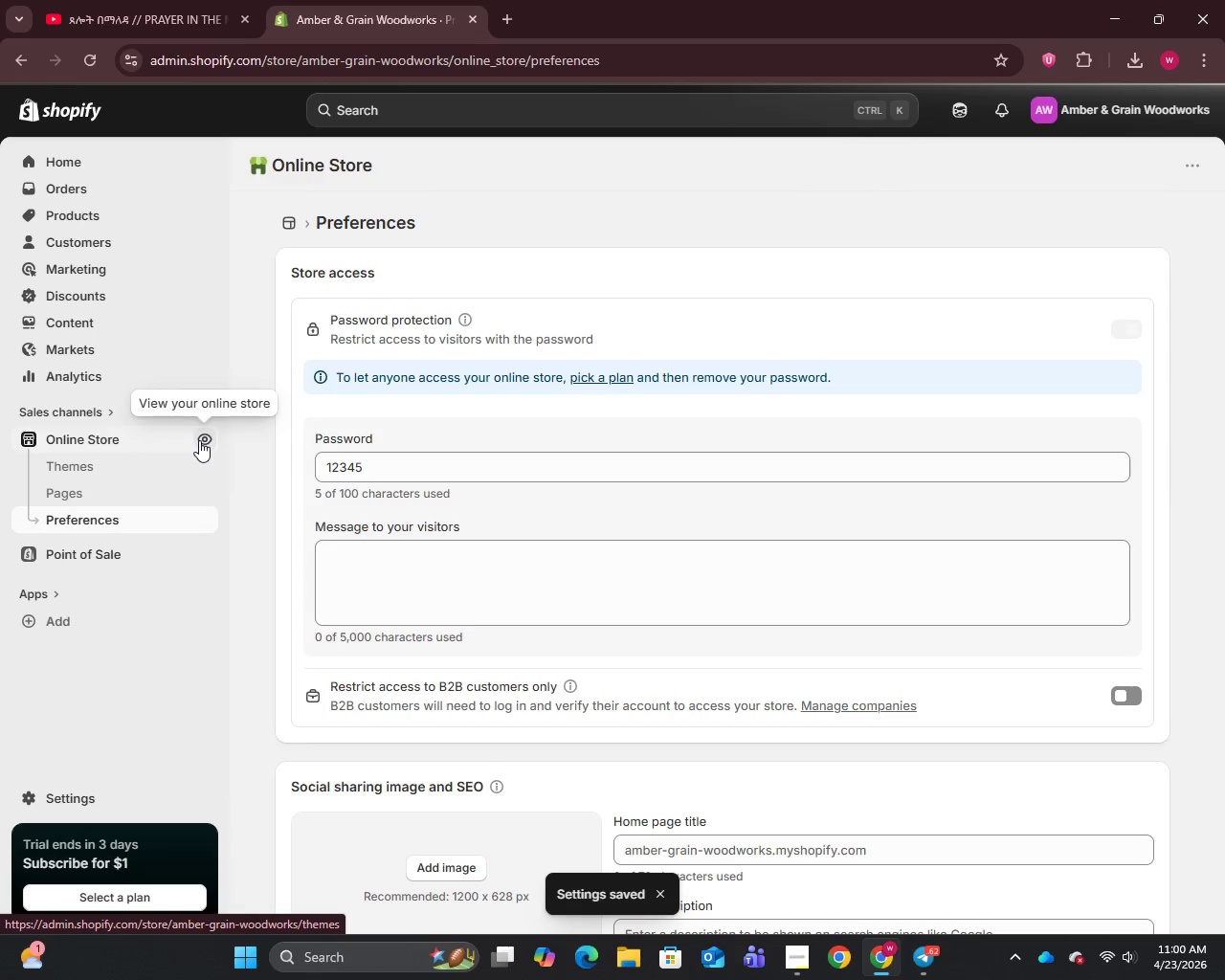 
left_click([202, 436])
 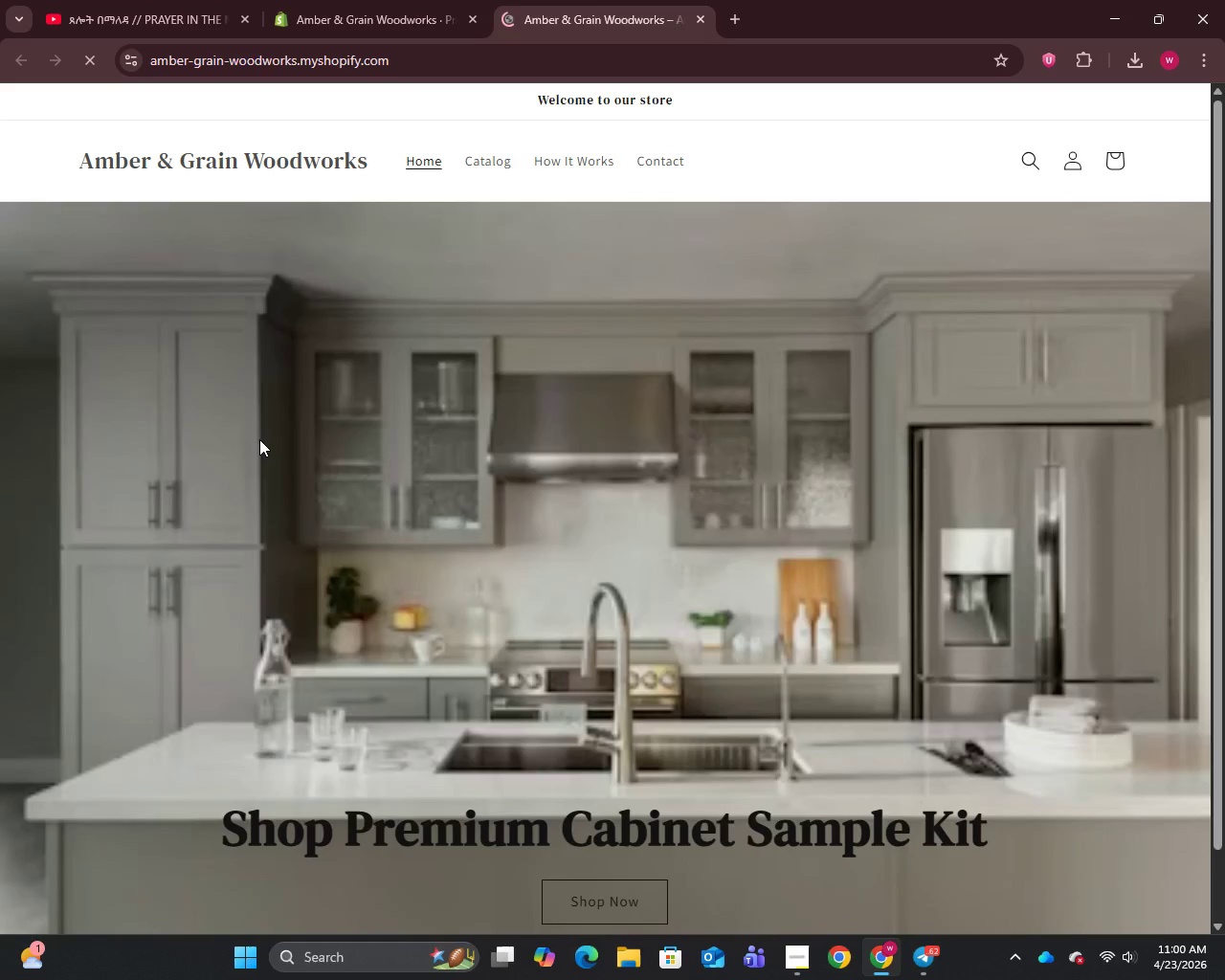 